 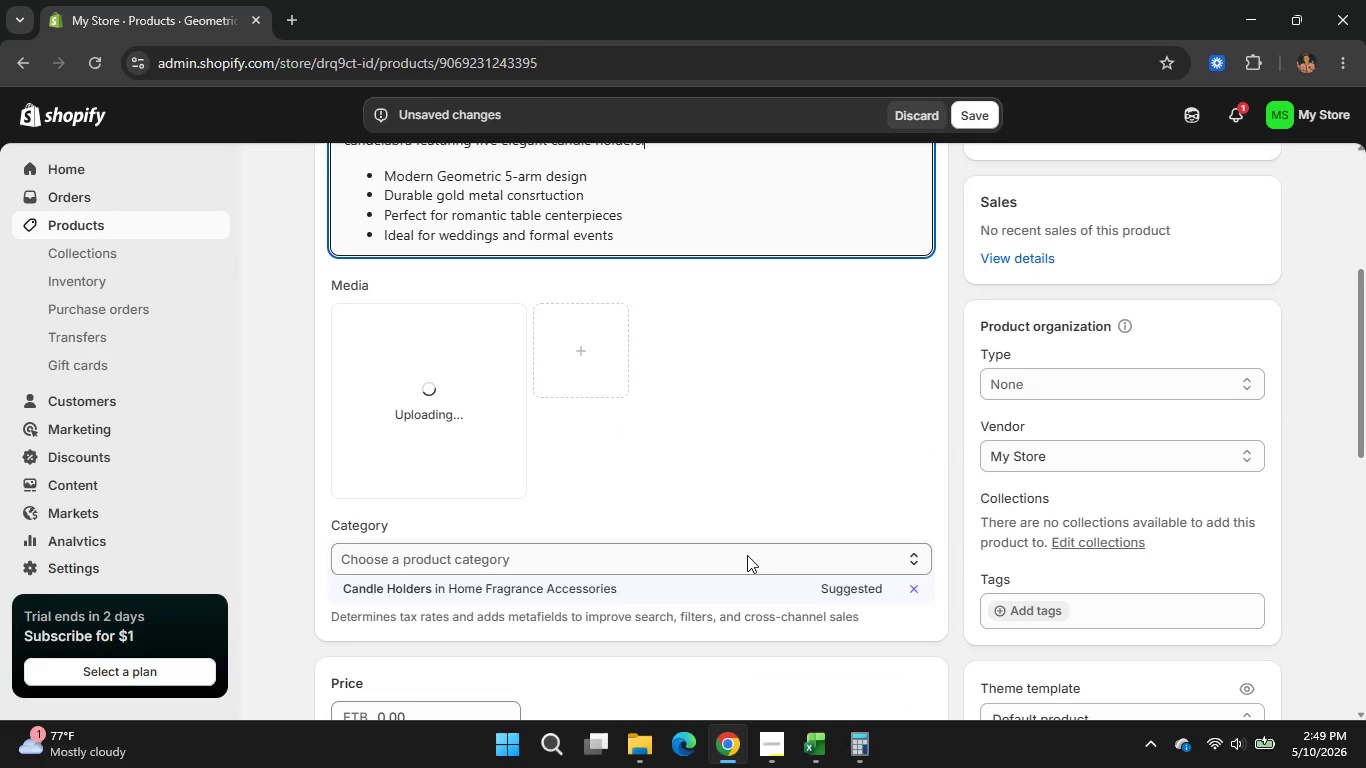 
scroll: coordinate [742, 553], scroll_direction: down, amount: 1.0
 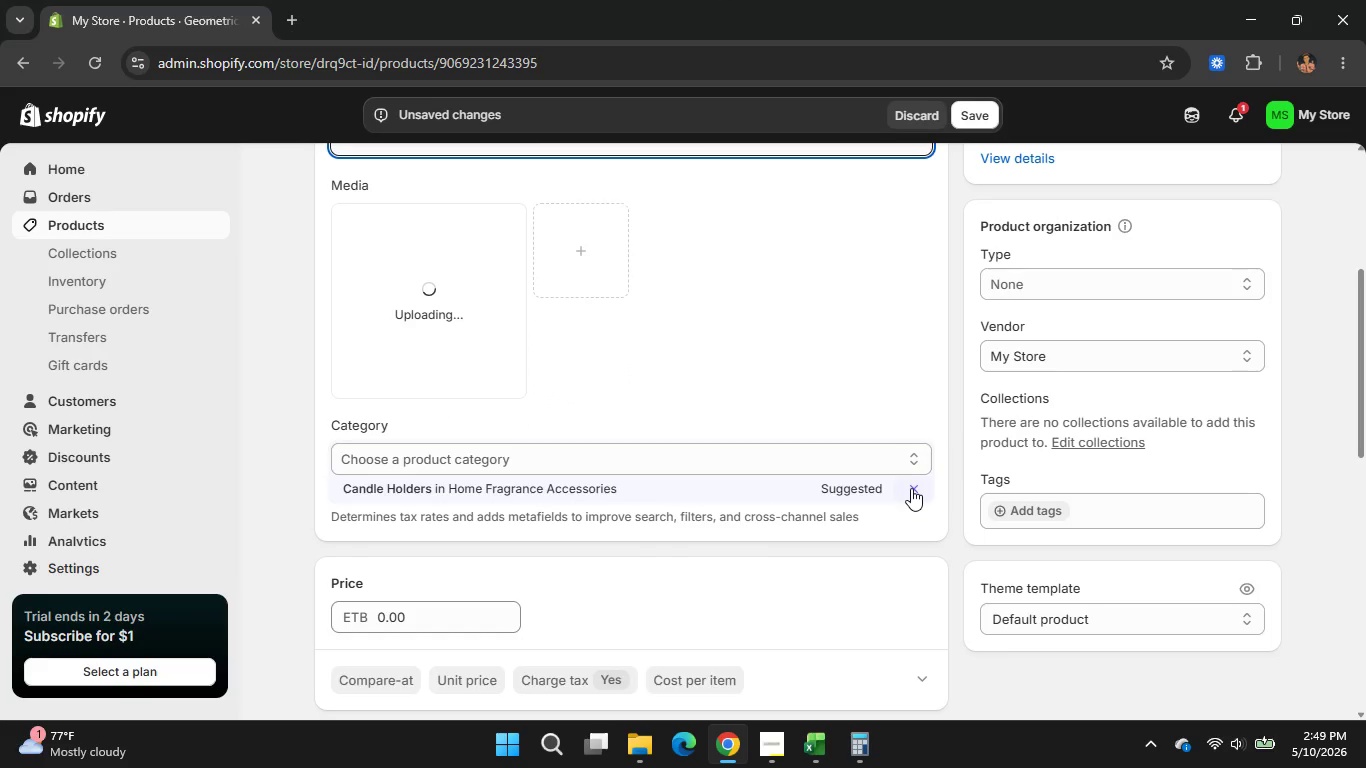 
left_click([911, 488])
 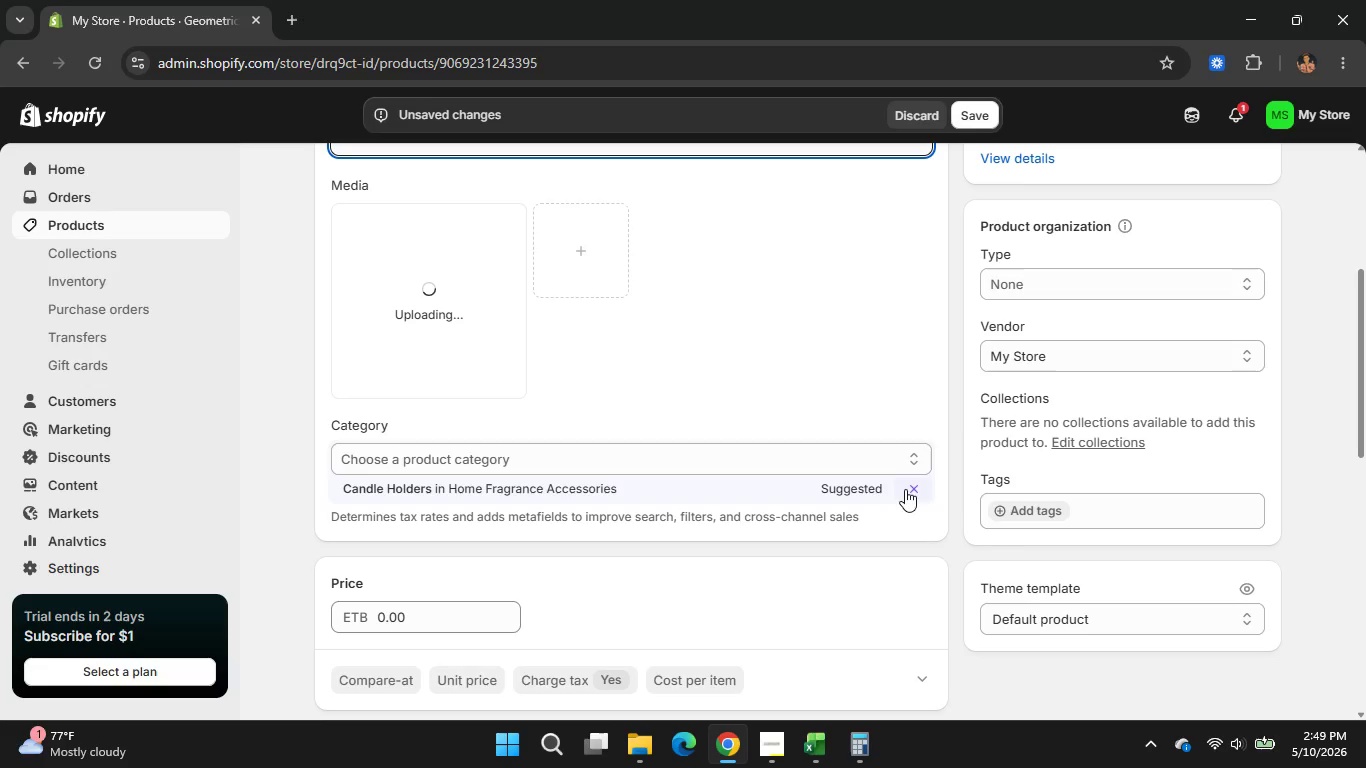 
scroll: coordinate [802, 523], scroll_direction: down, amount: 3.0
 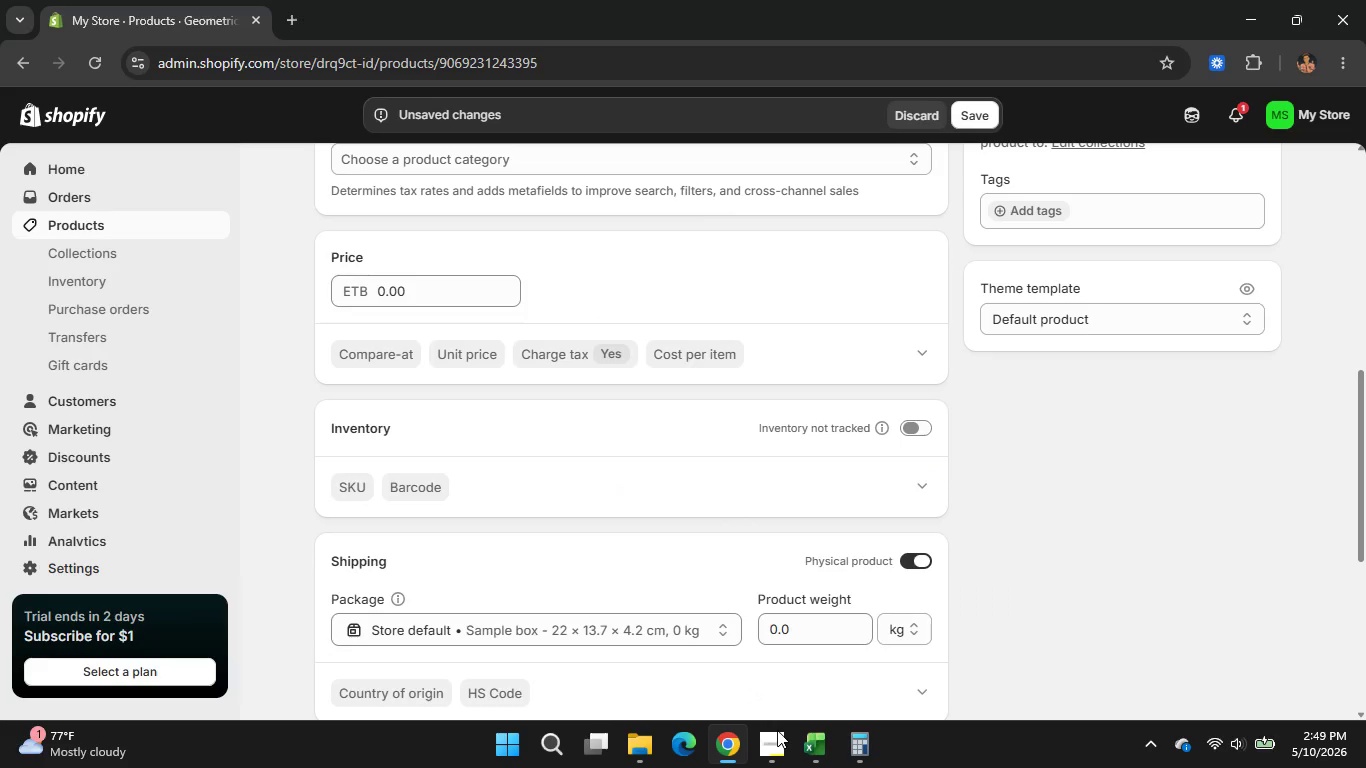 
left_click([797, 752])
 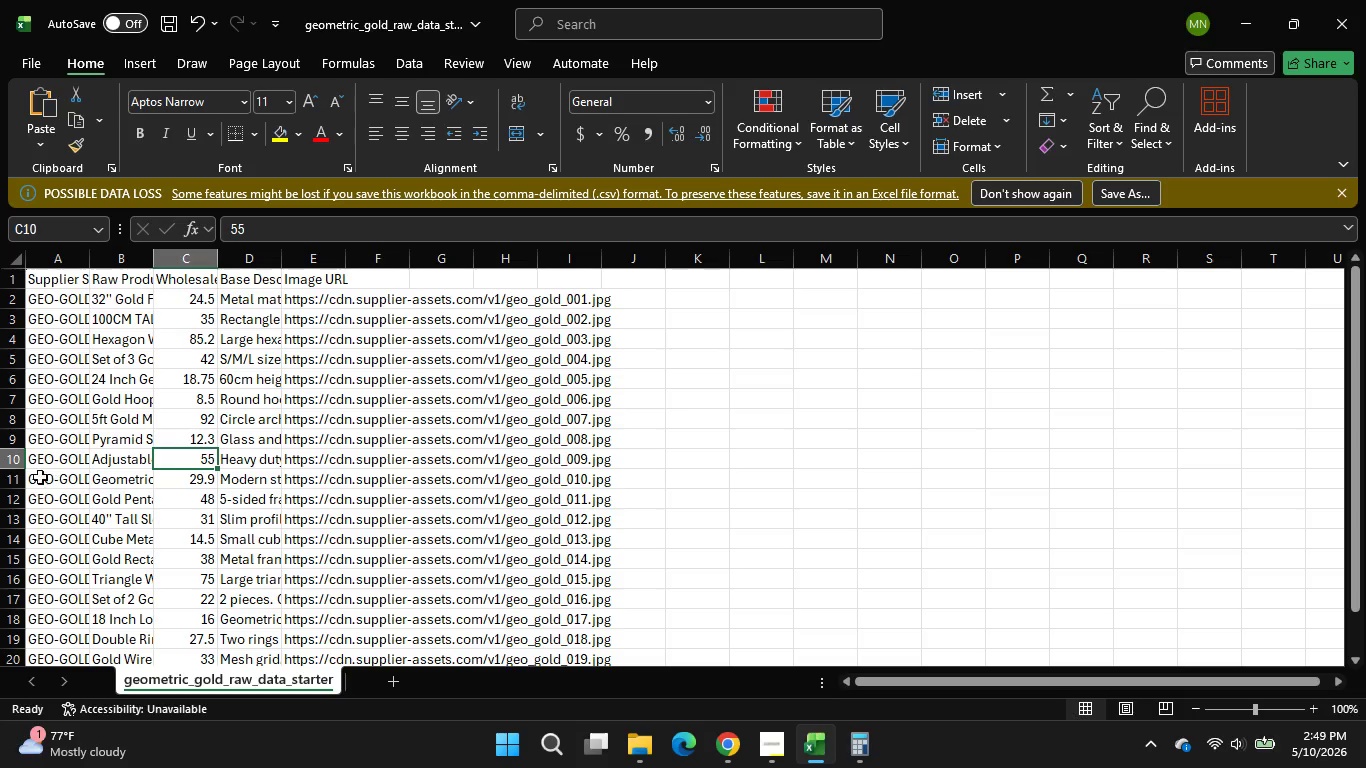 
left_click([37, 476])
 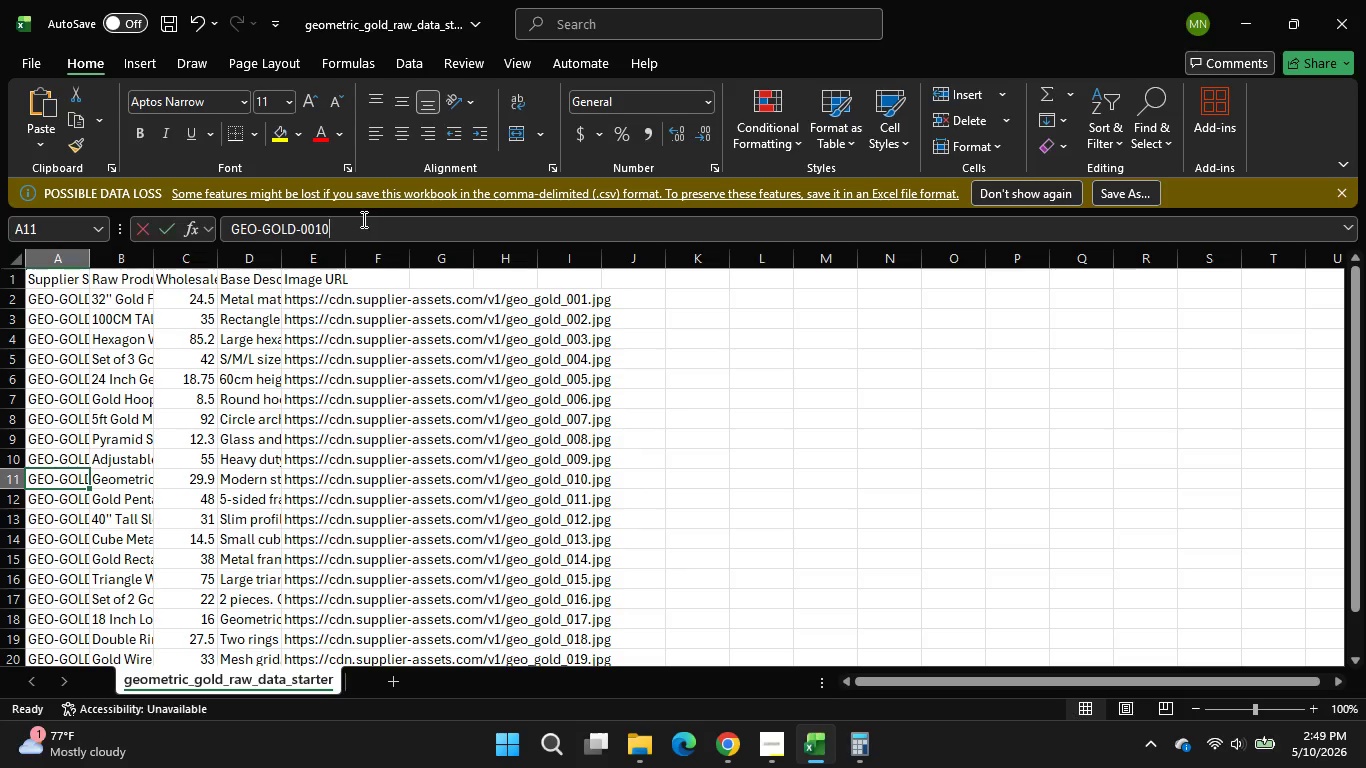 
left_click_drag(start_coordinate=[363, 219], to_coordinate=[225, 220])
 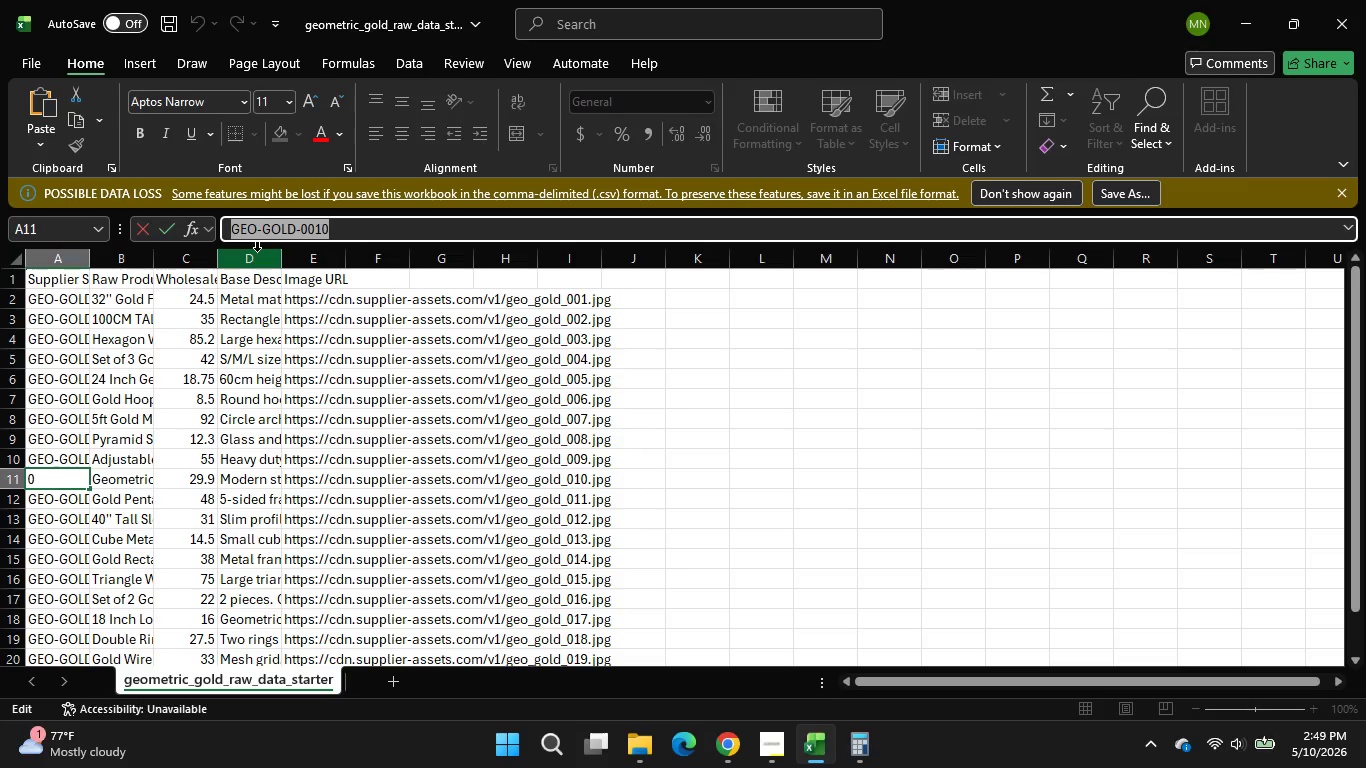 
key(Control+C)
 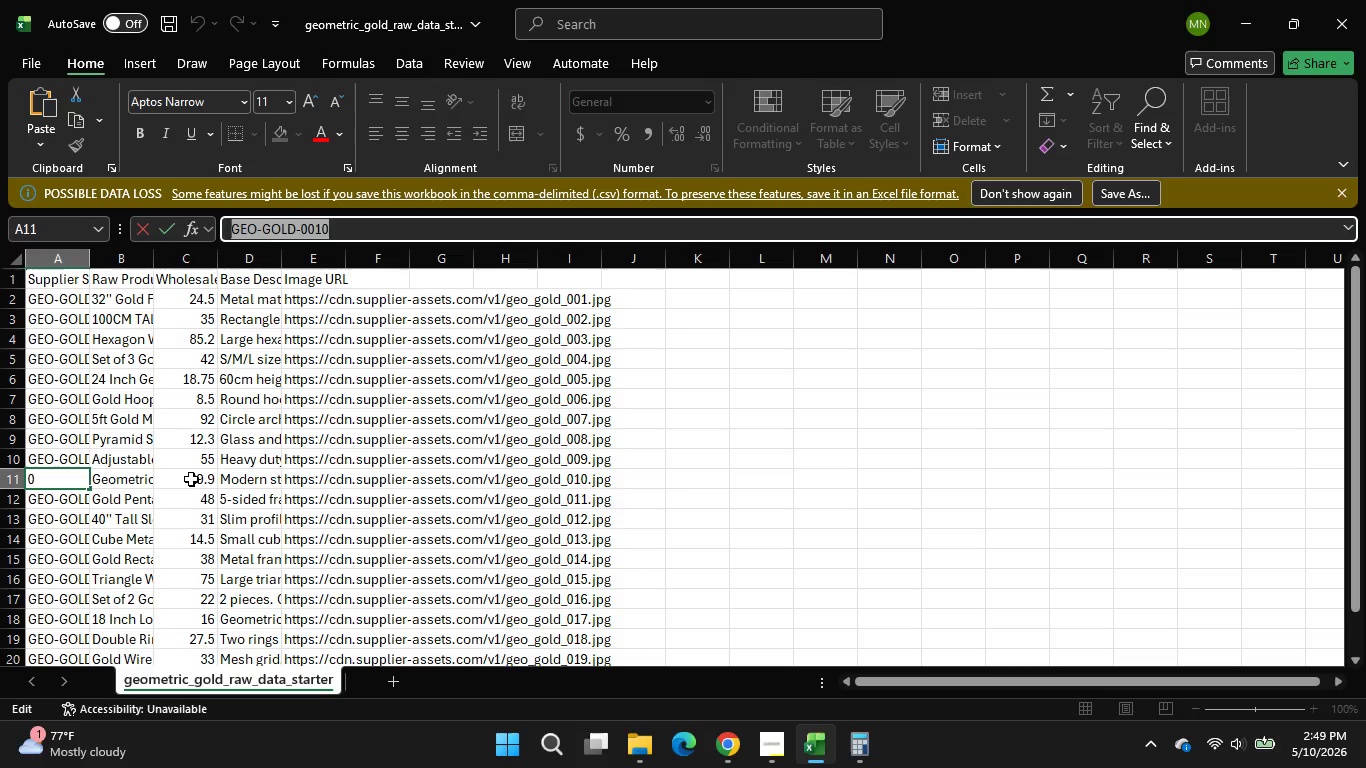 
left_click([192, 479])
 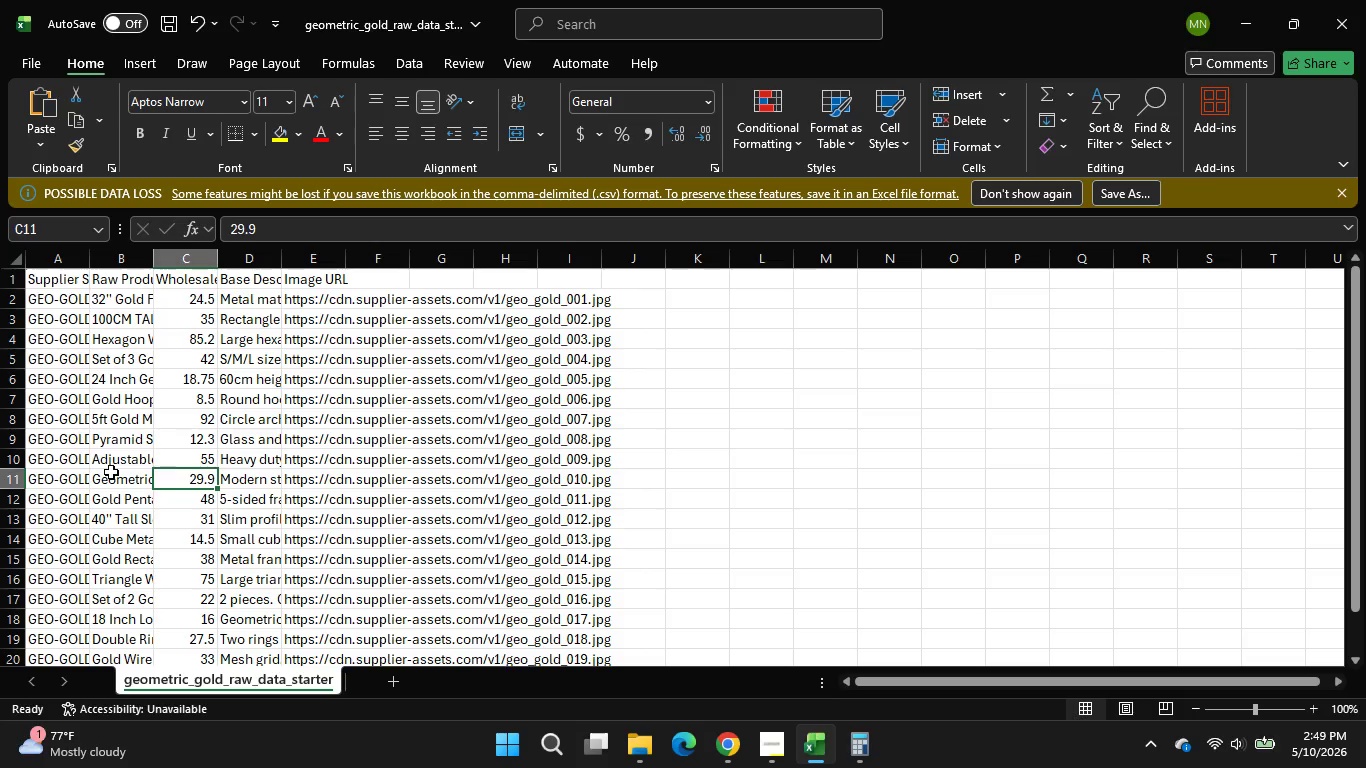 
left_click([111, 472])
 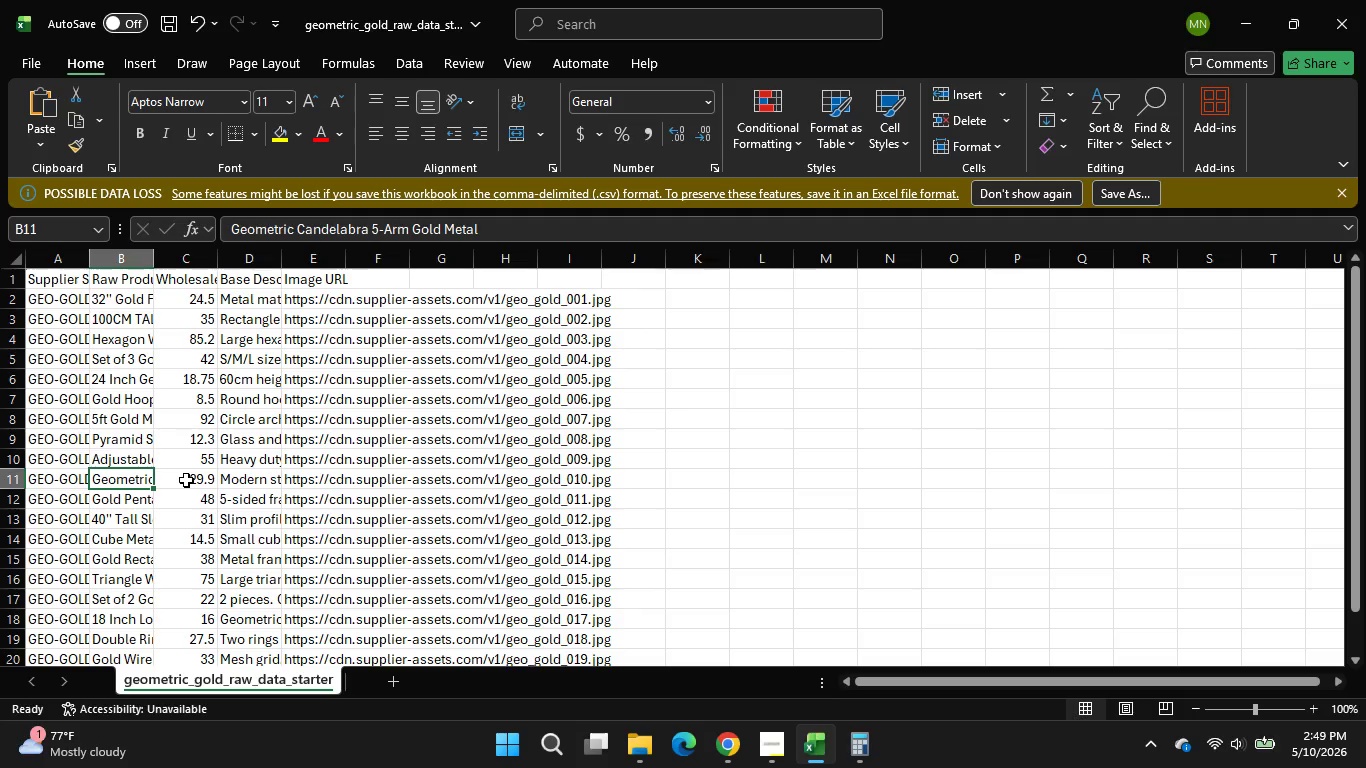 
left_click([186, 480])
 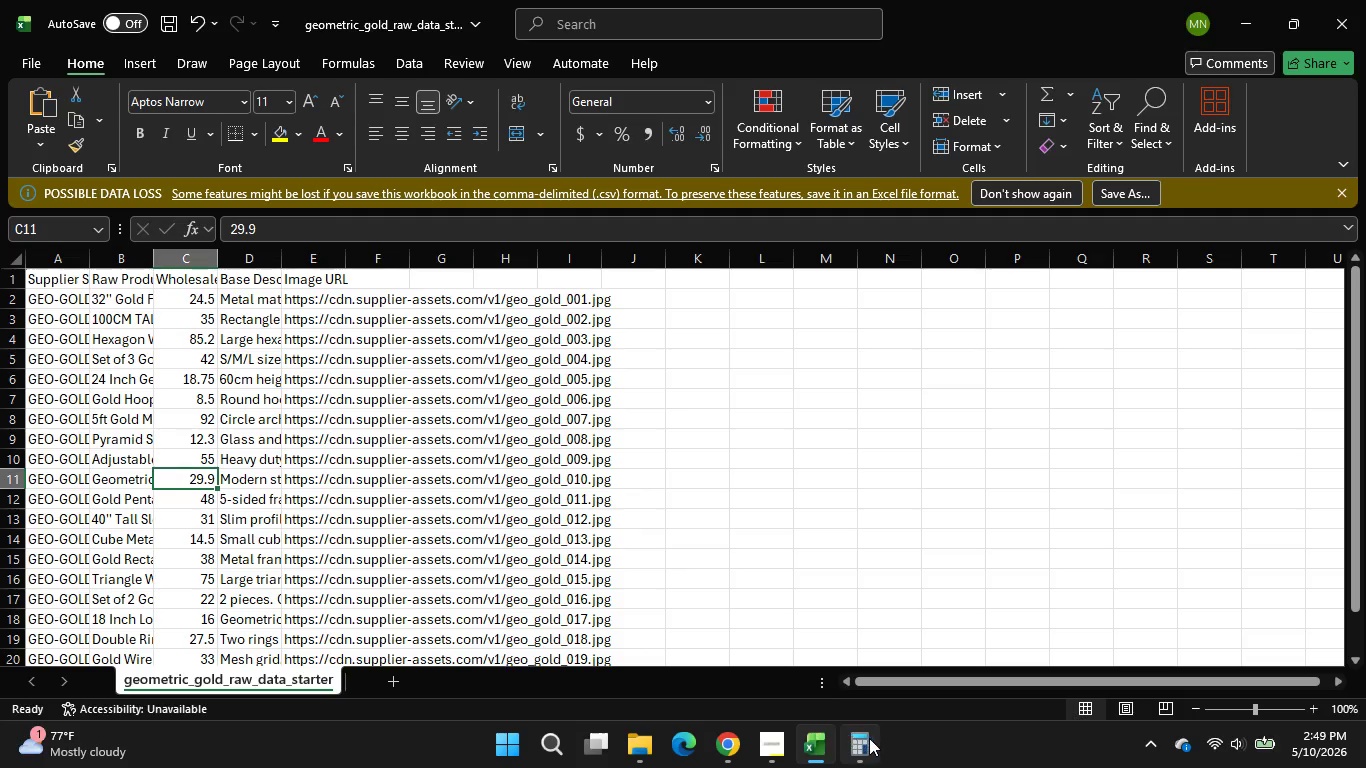 
mouse_move([877, 745])
 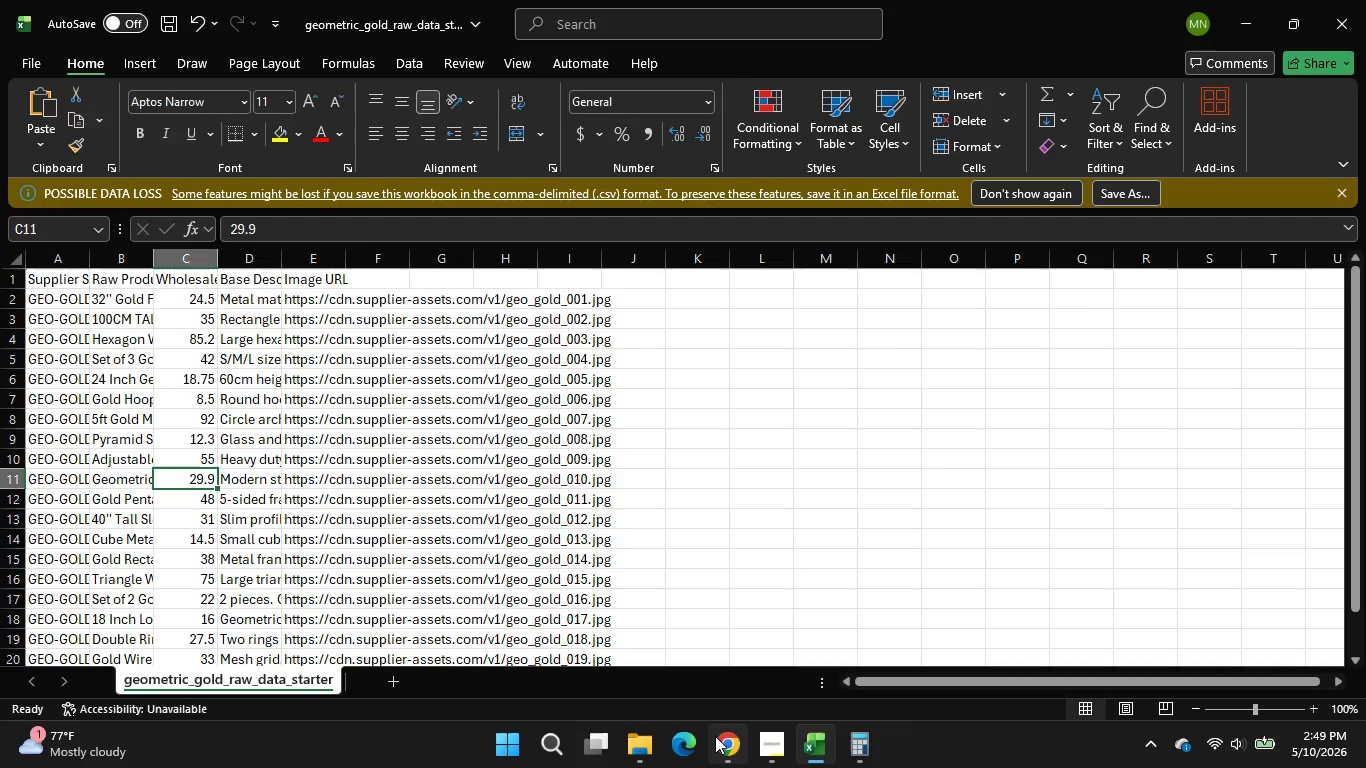 
left_click([715, 736])
 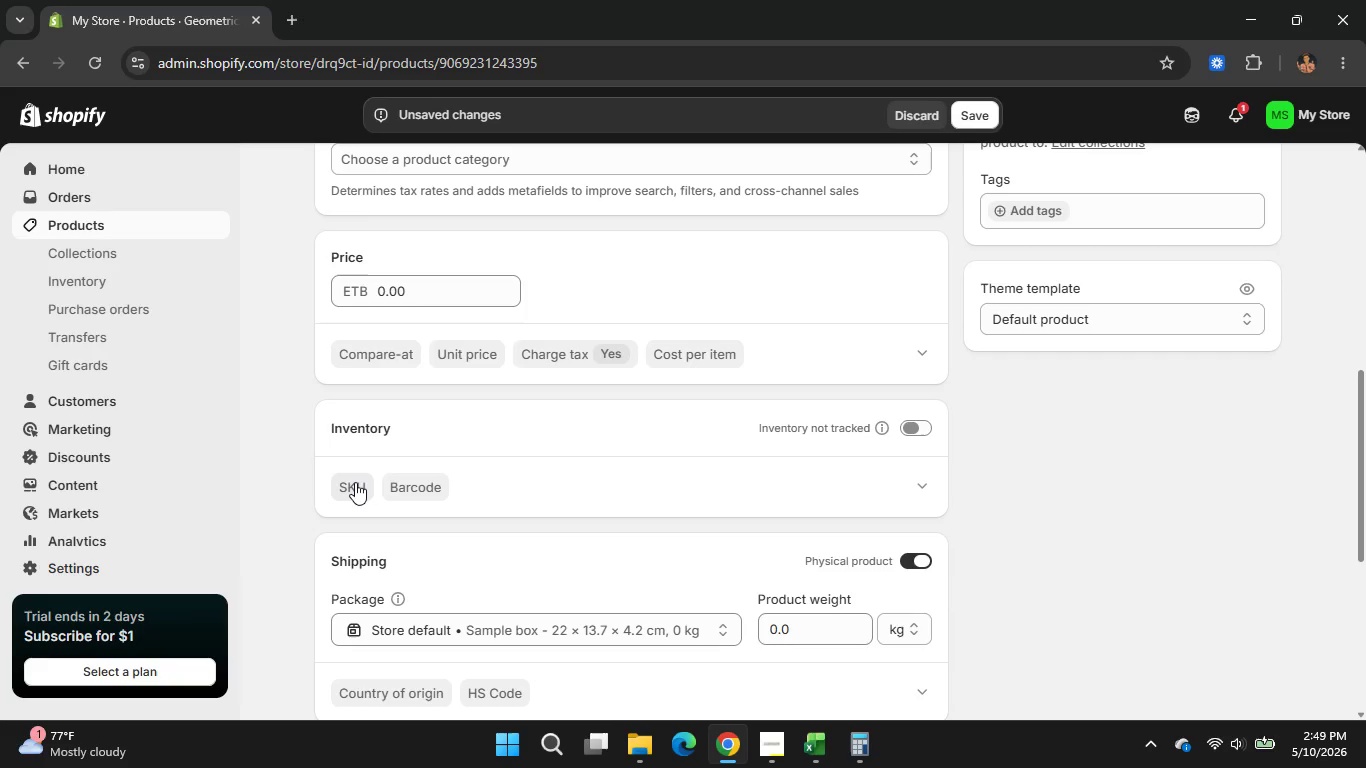 
left_click([355, 482])
 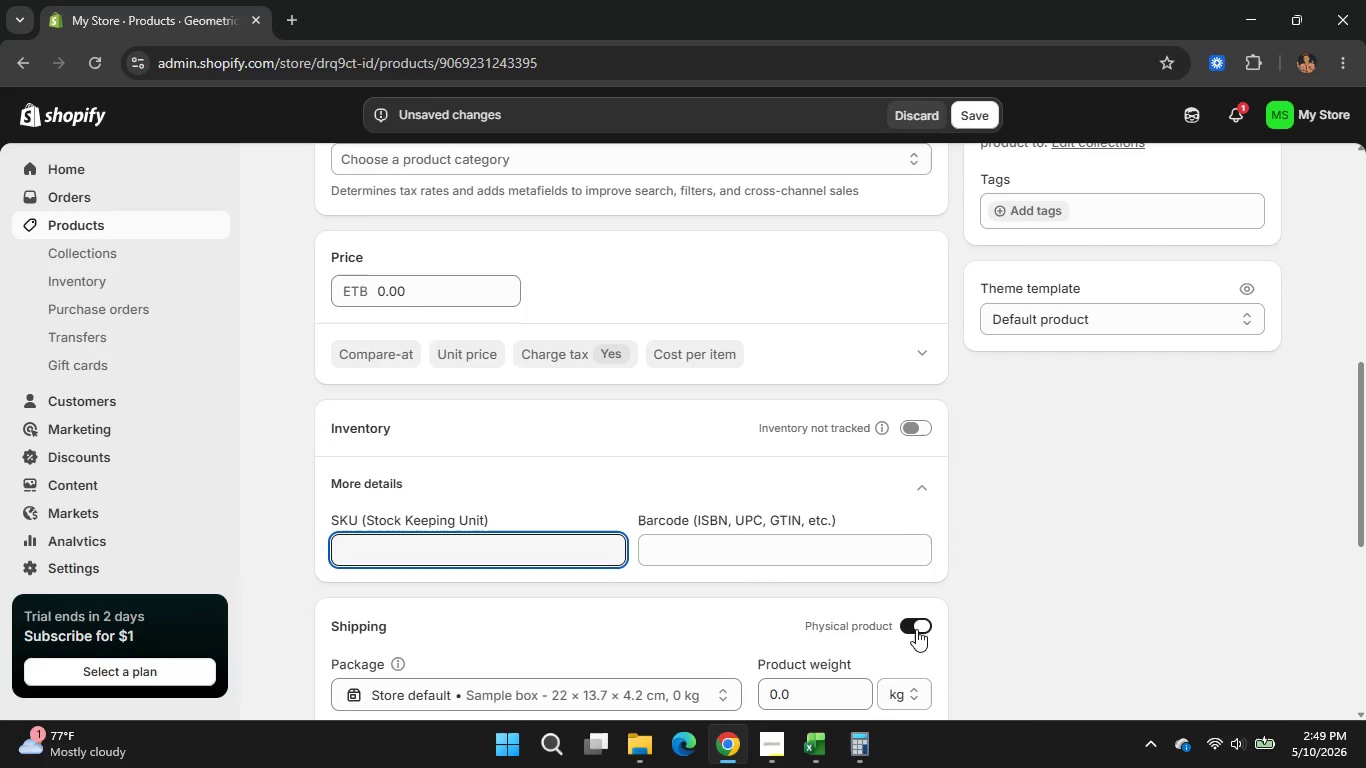 
left_click([916, 629])
 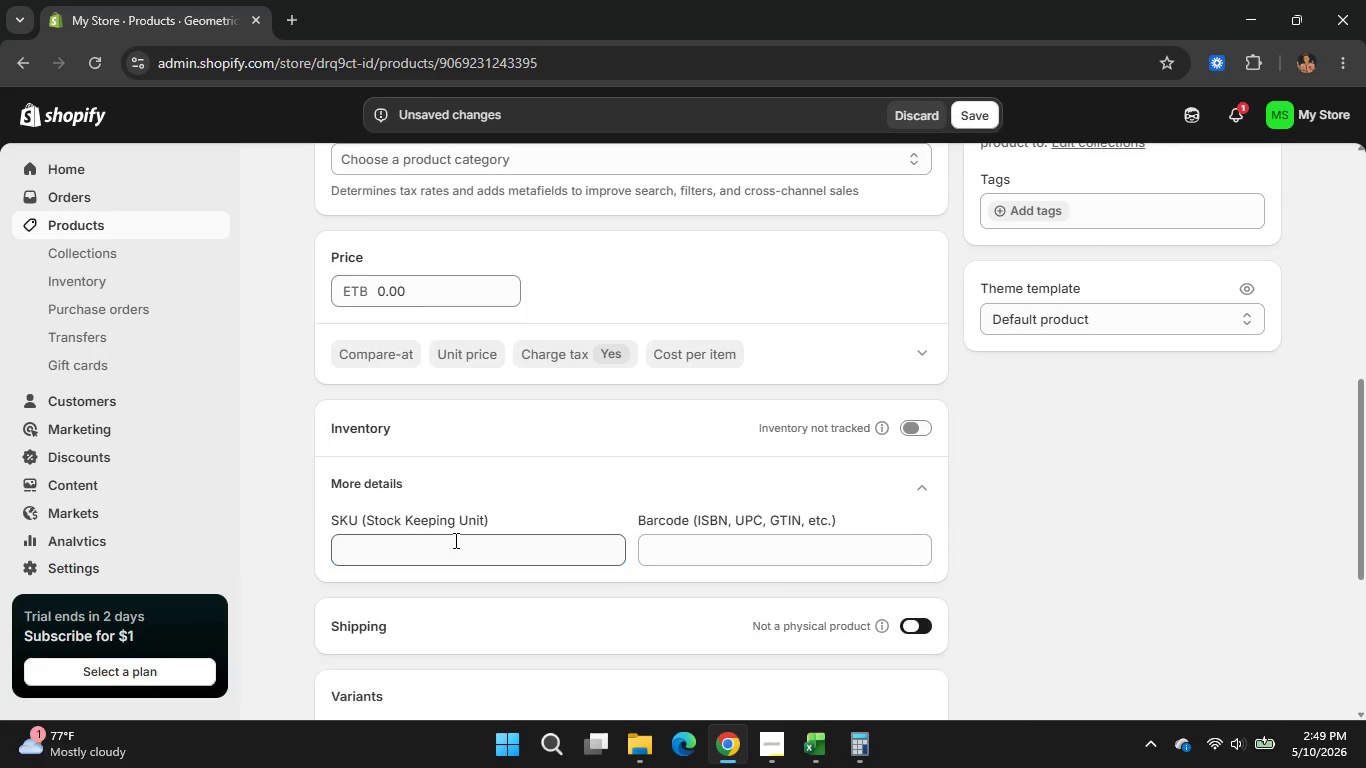 
right_click([454, 540])
 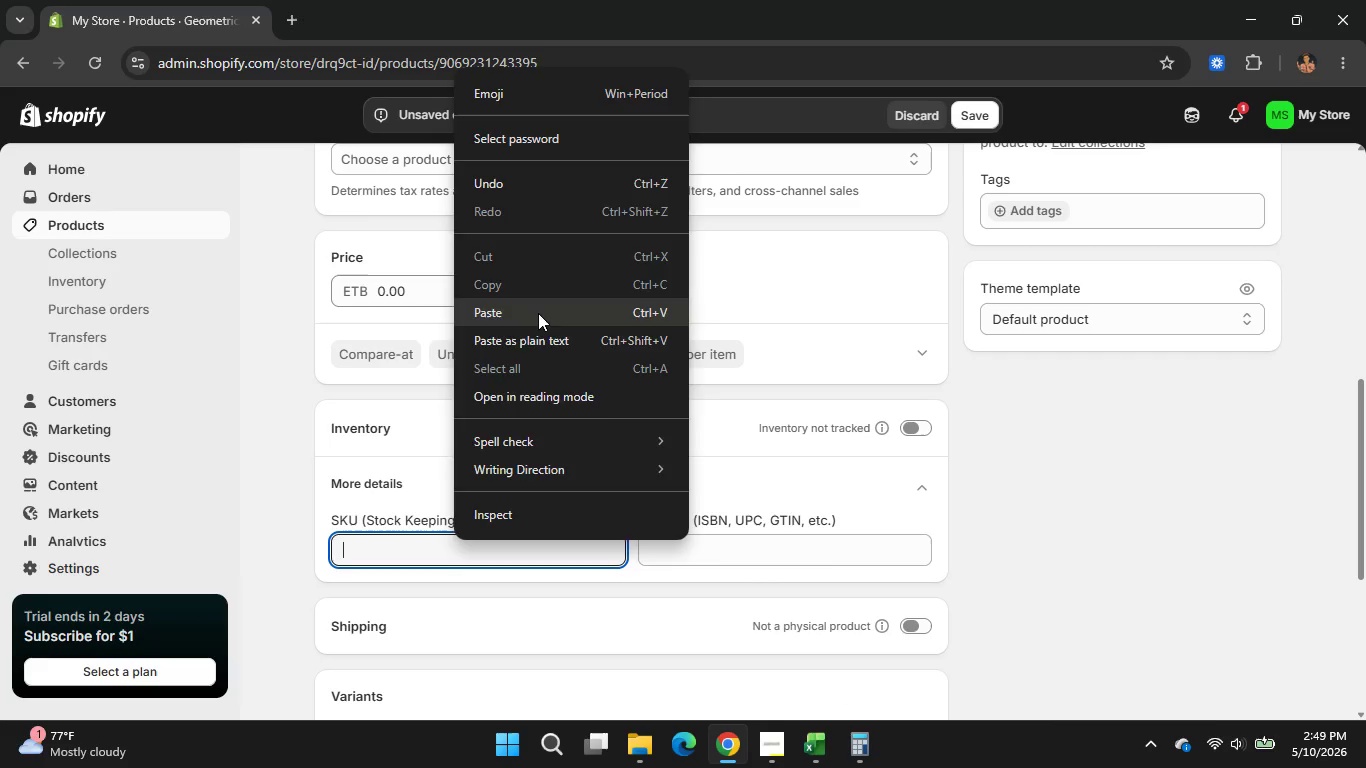 
left_click([538, 313])
 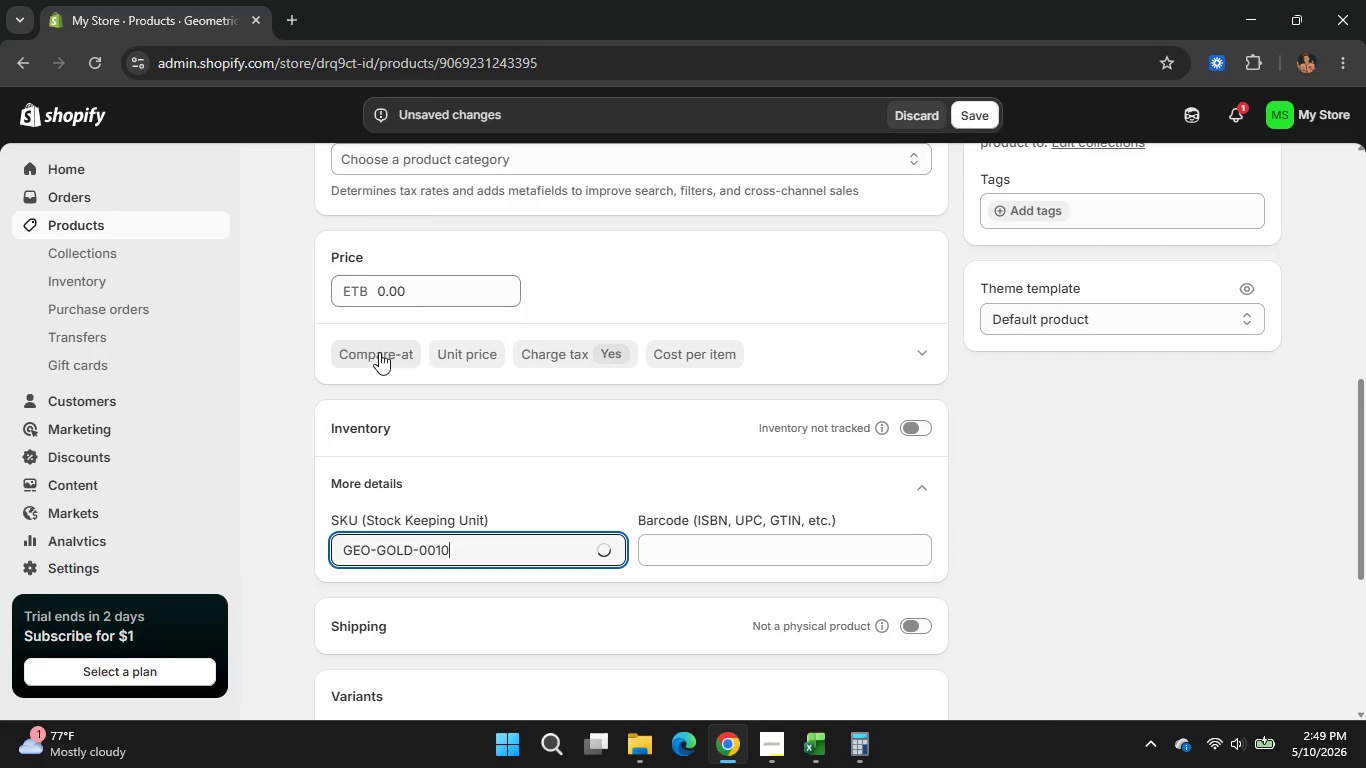 
left_click([379, 352])
 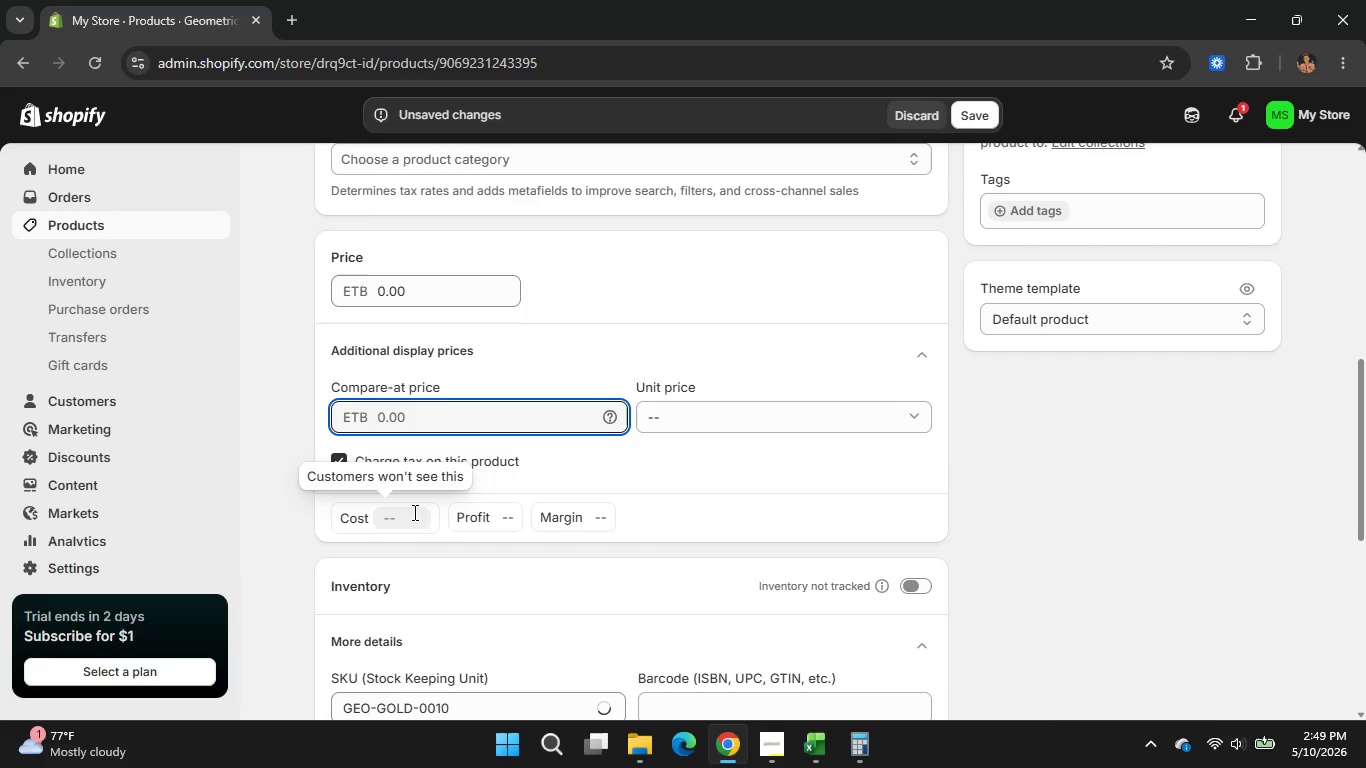 
left_click([405, 513])
 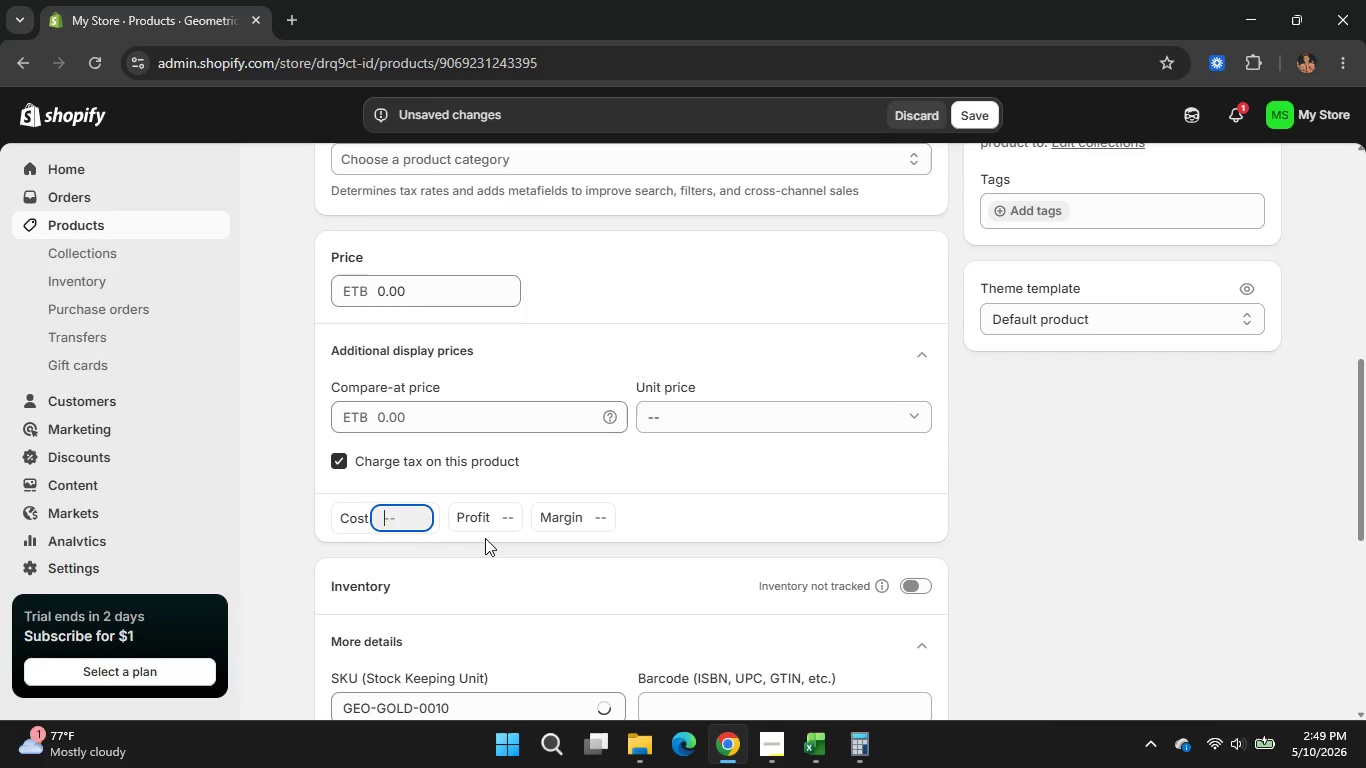 
key(Numpad2)
 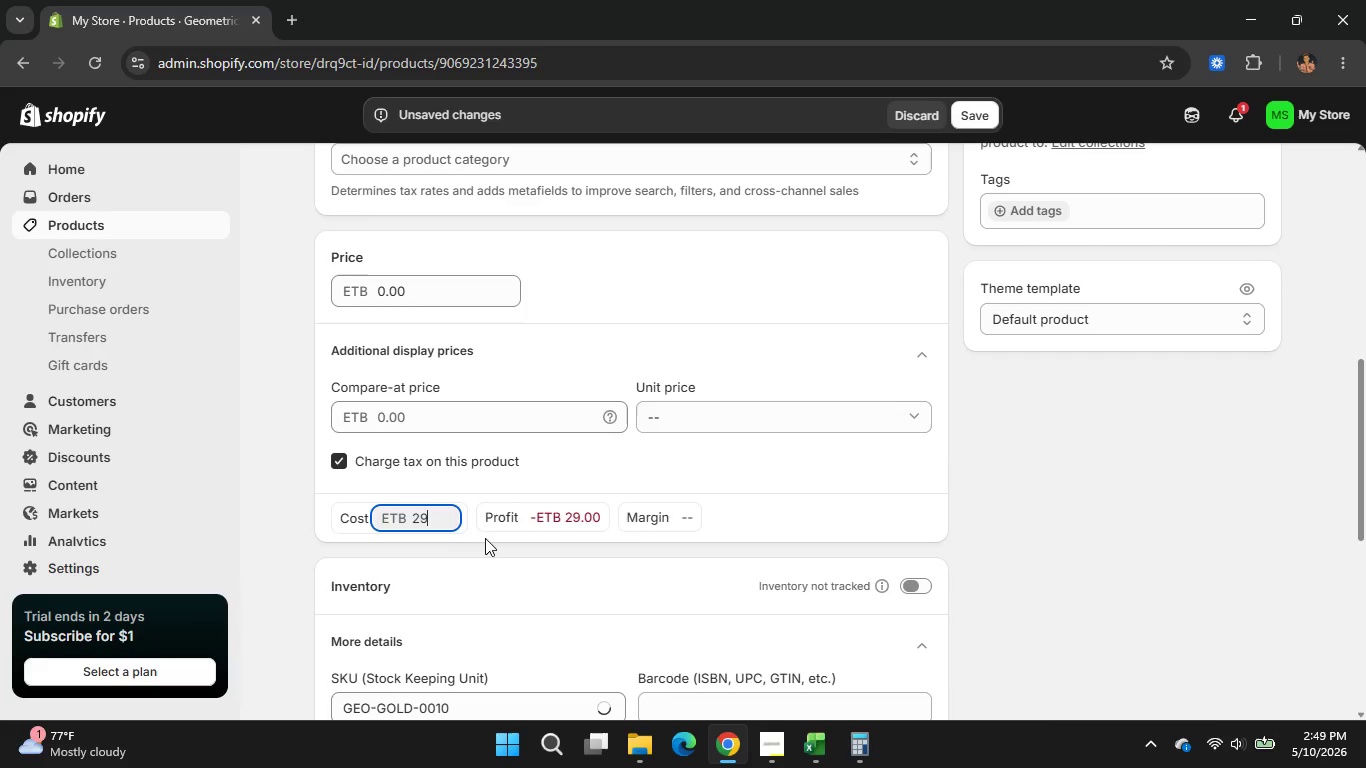 
key(Numpad9)
 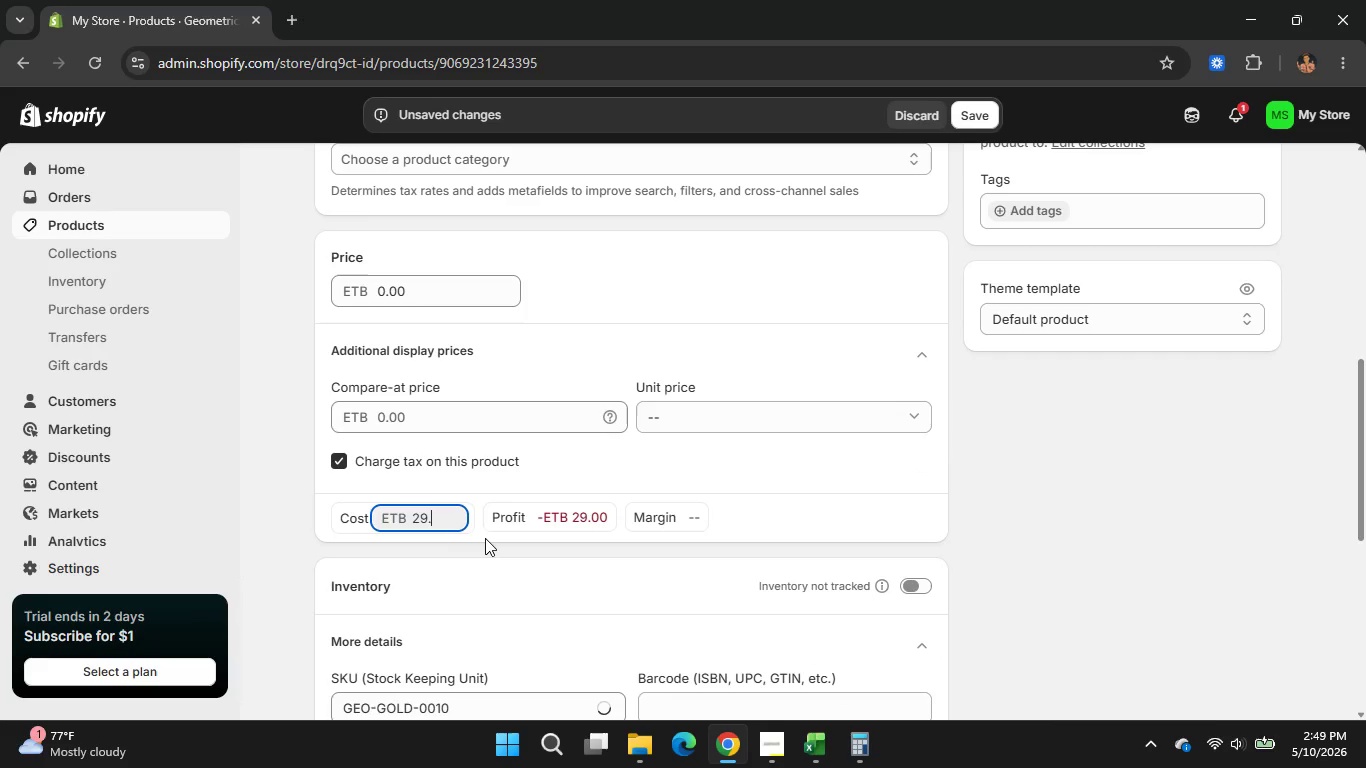 
key(NumpadDecimal)
 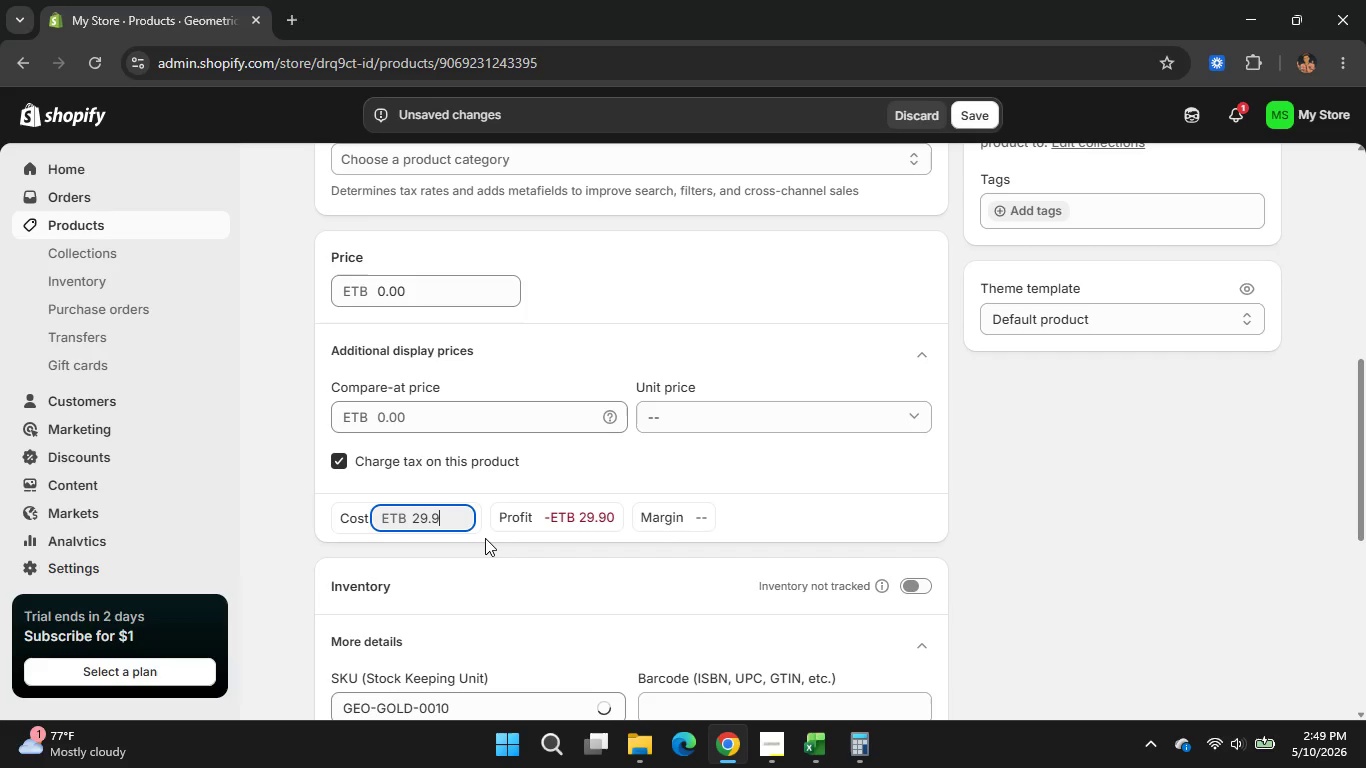 
key(Numpad9)
 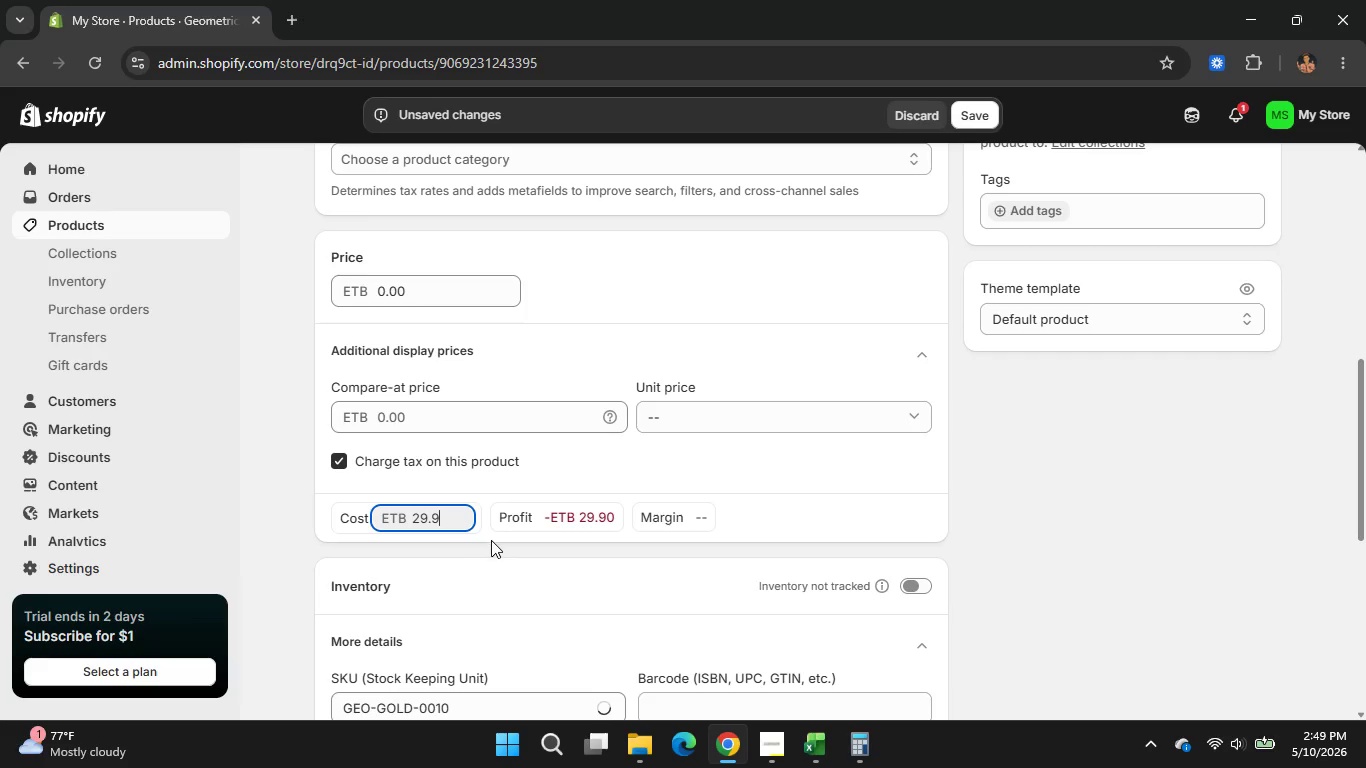 
key(Numpad0)
 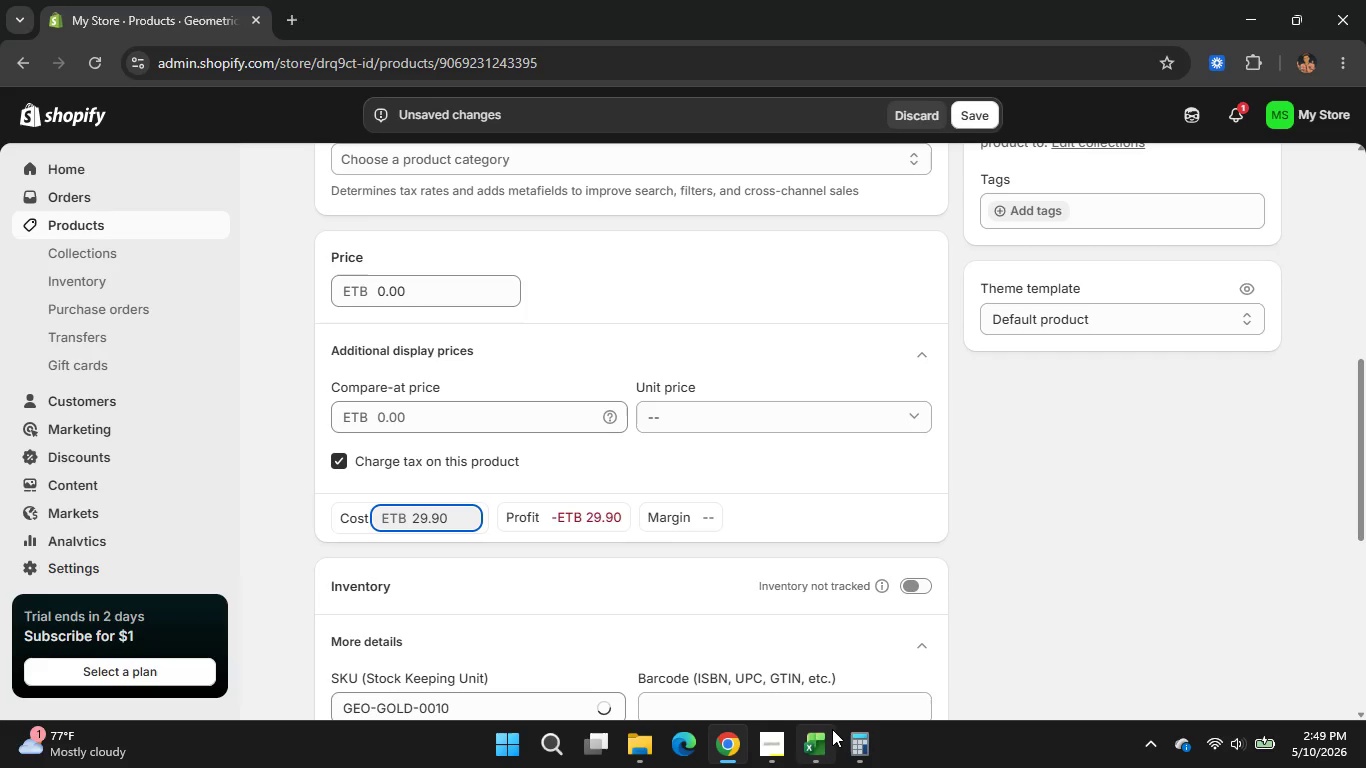 
left_click([867, 747])
 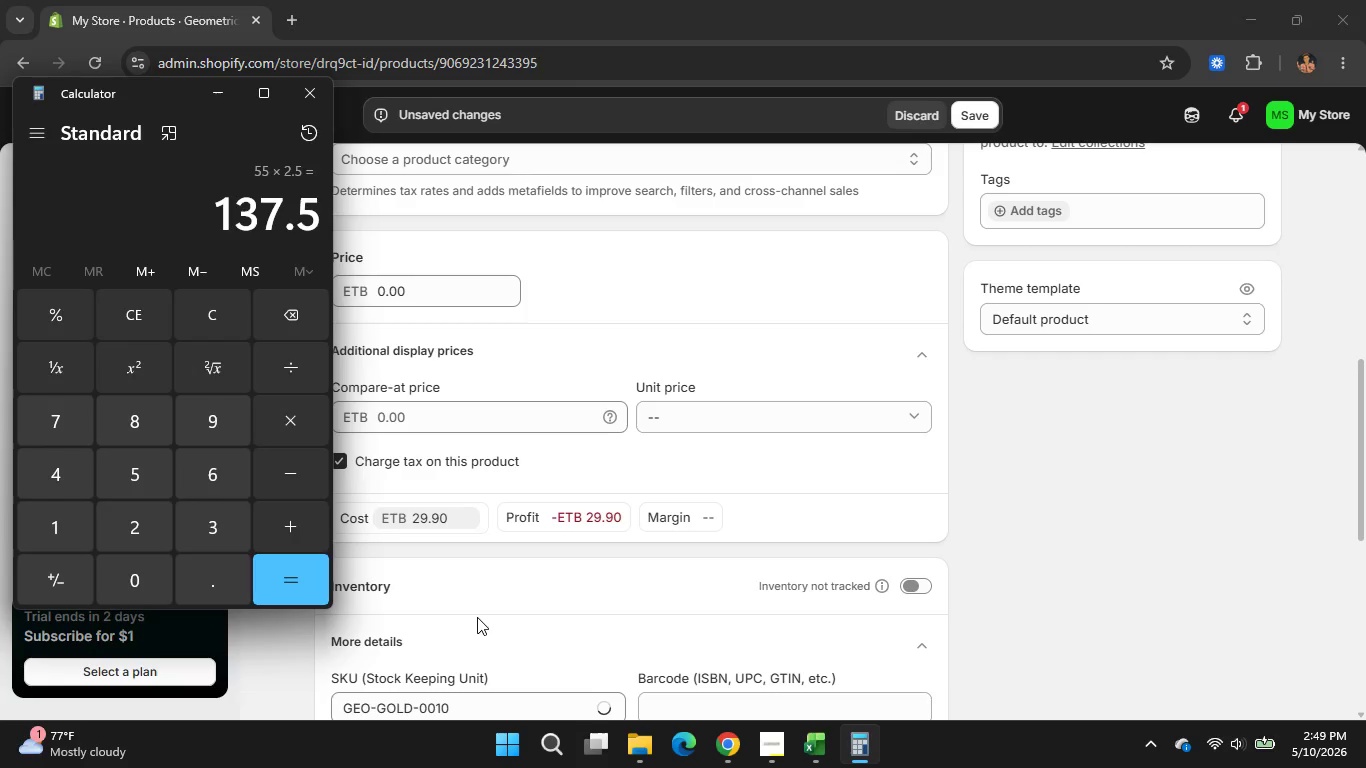 
left_click([162, 322])
 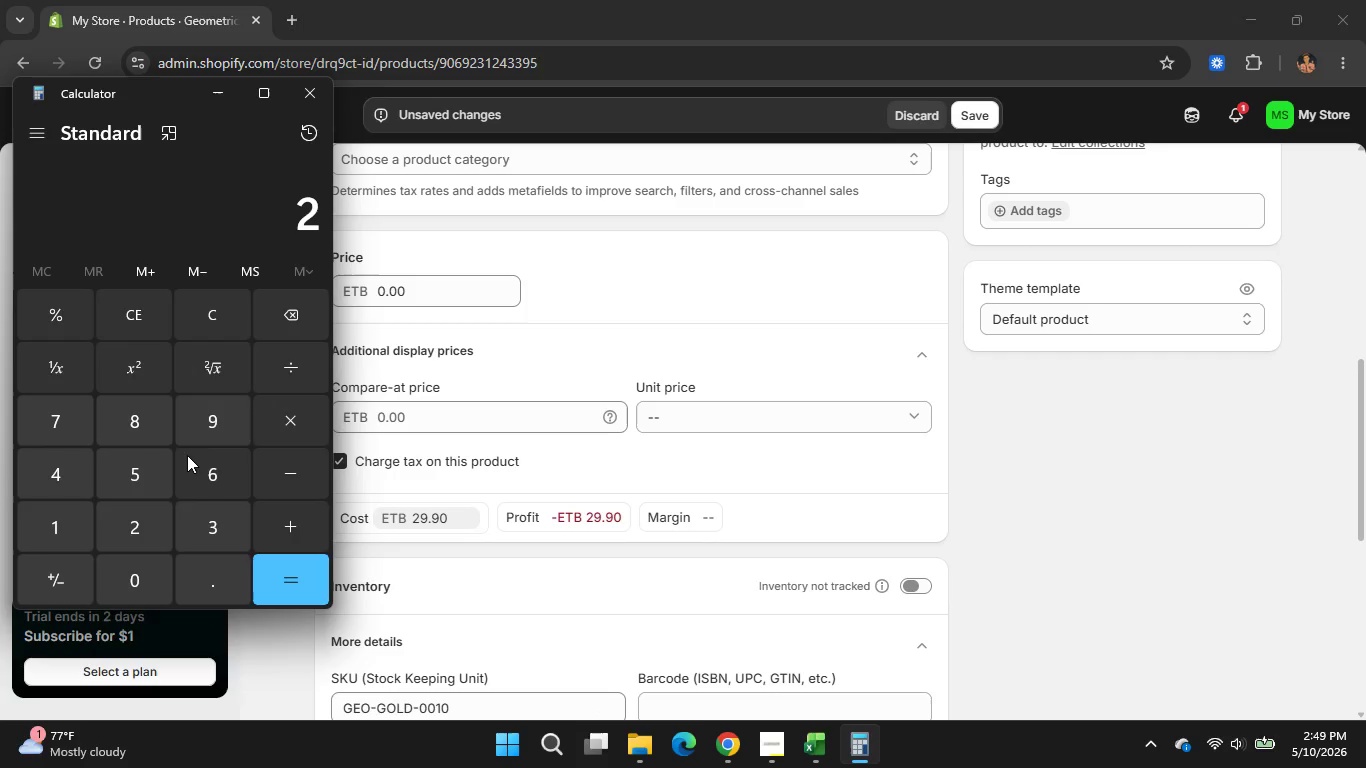 
left_click([149, 523])
 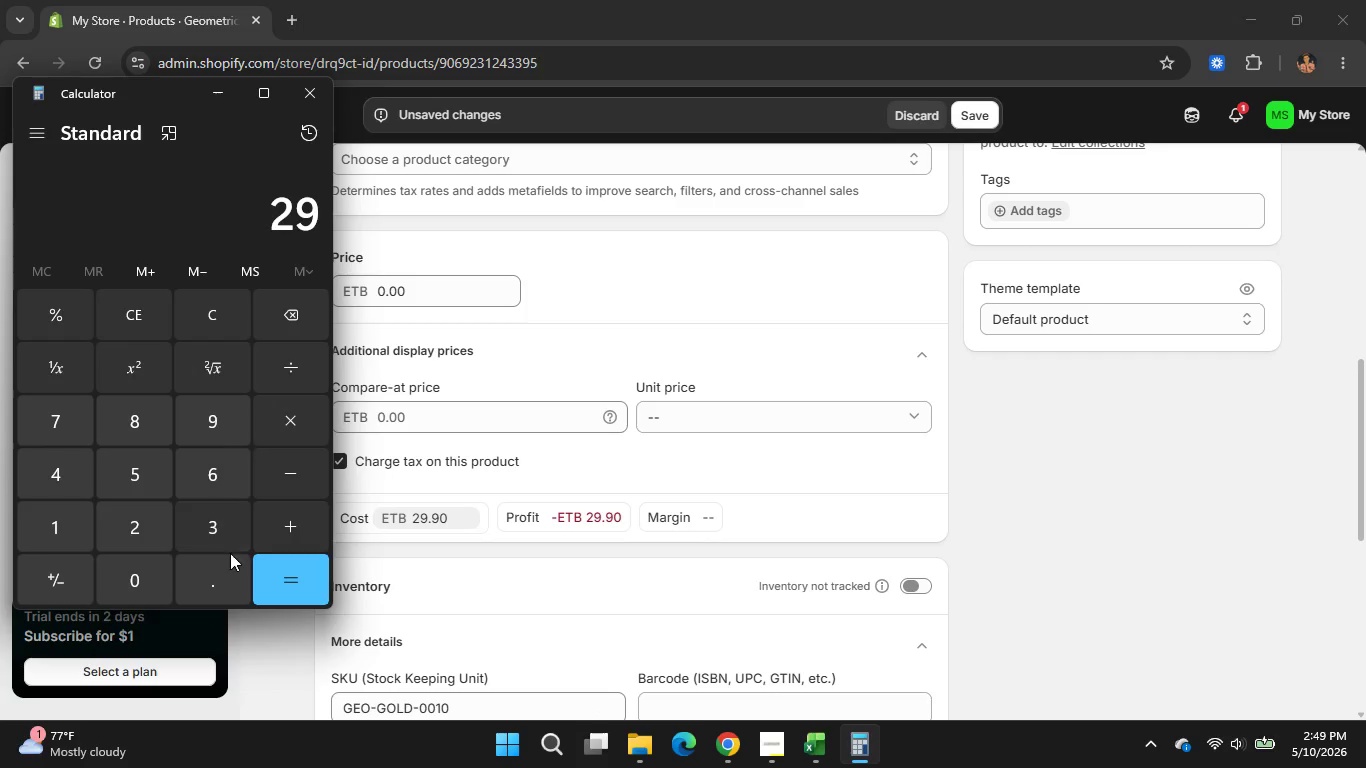 
double_click([199, 420])
 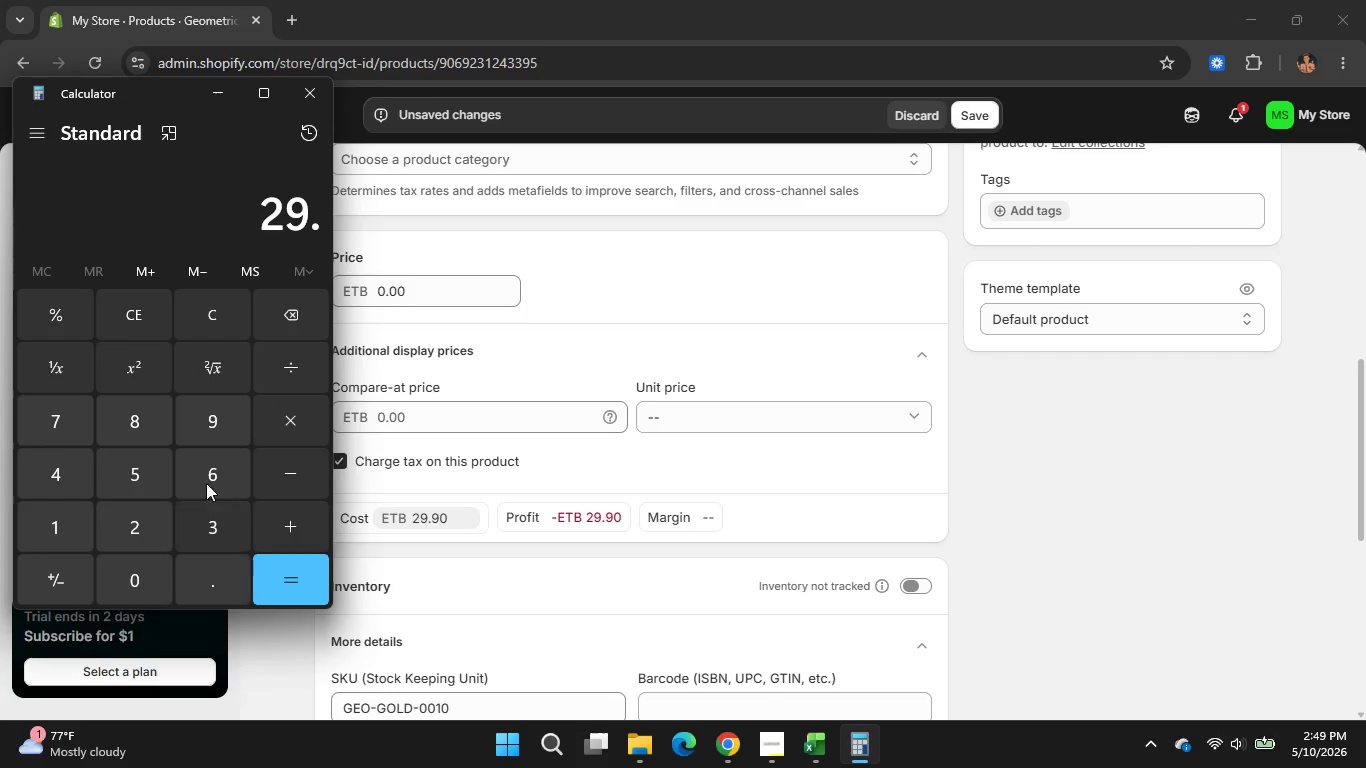 
left_click([221, 577])
 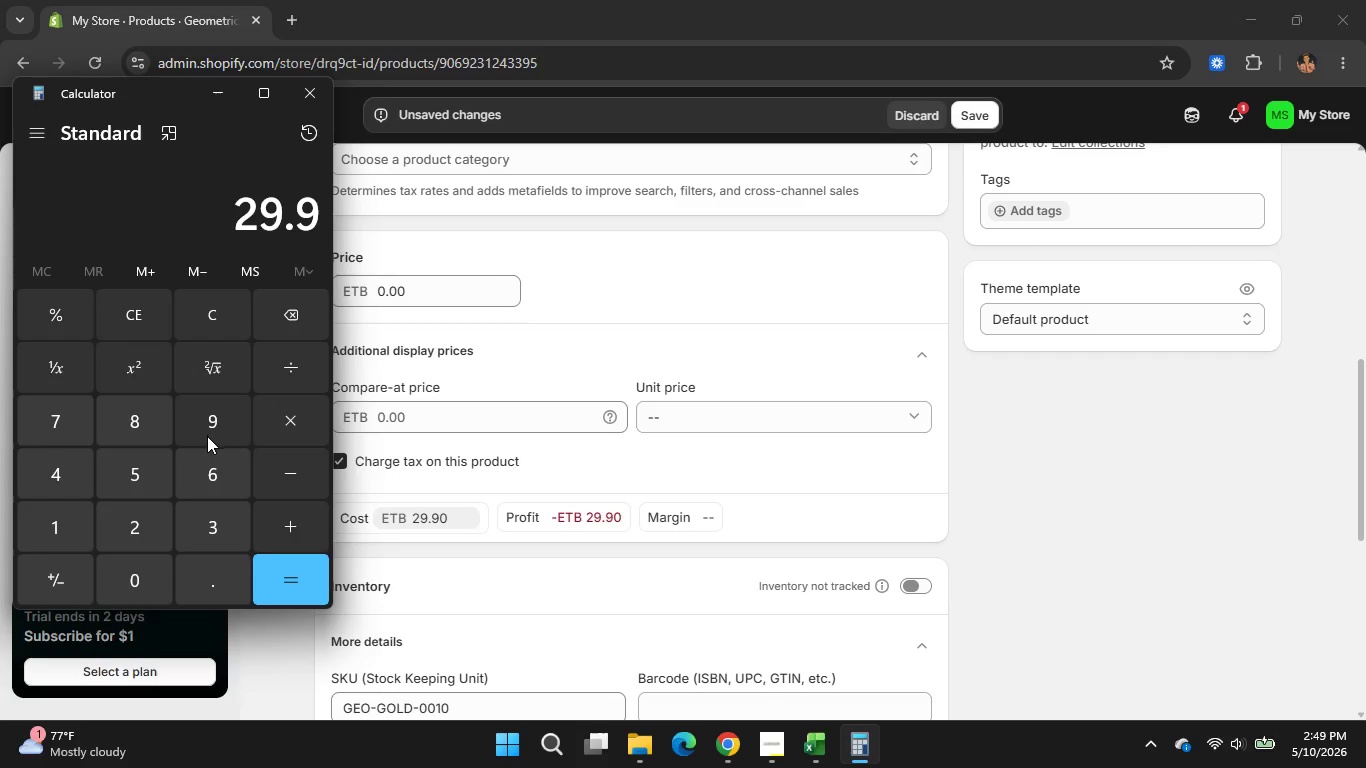 
left_click([209, 435])
 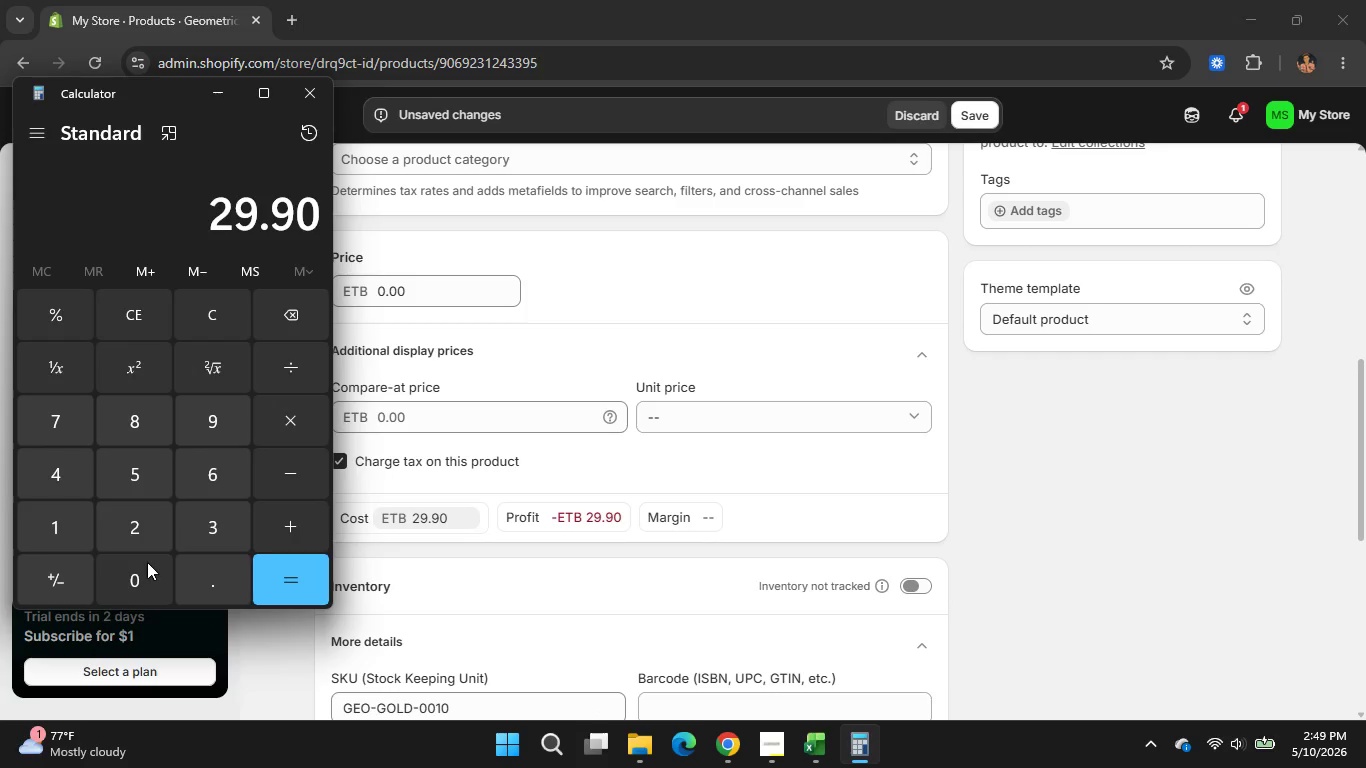 
left_click([147, 565])
 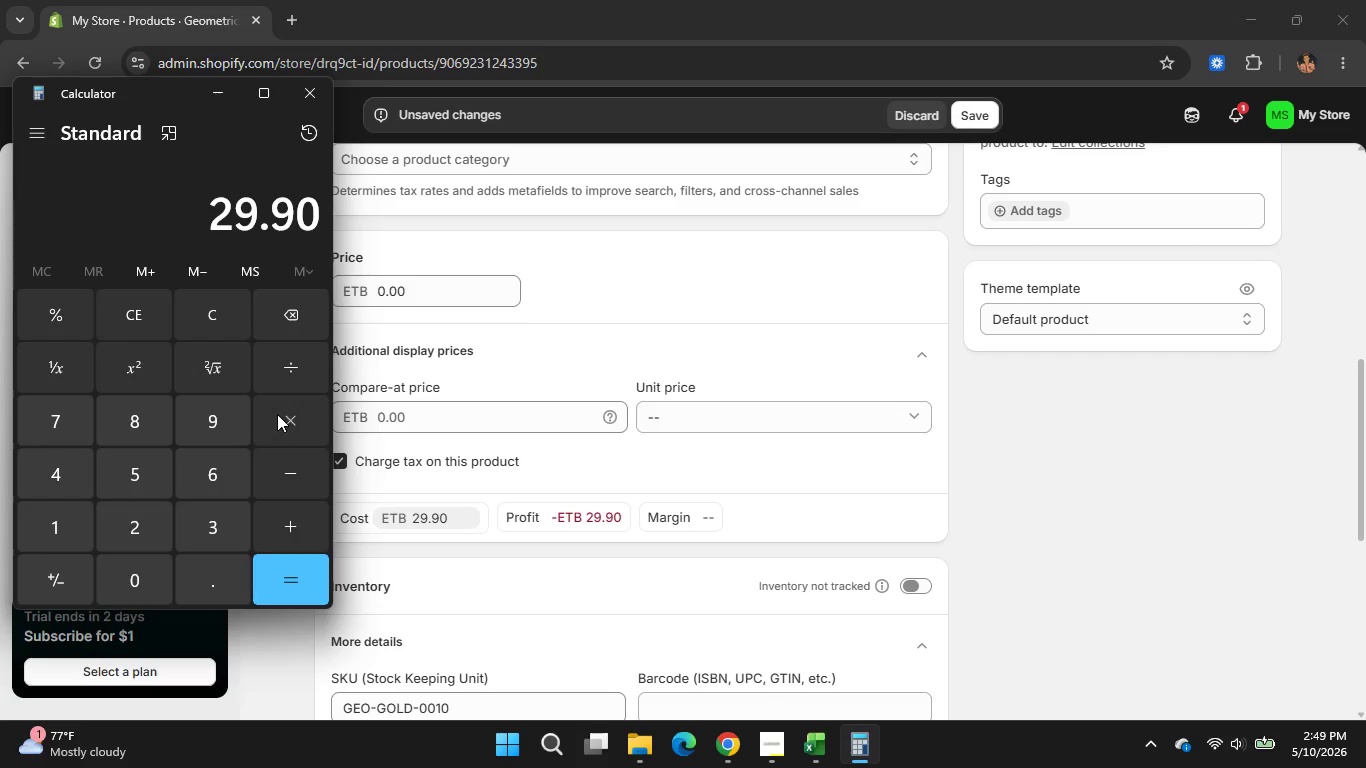 
left_click([277, 414])
 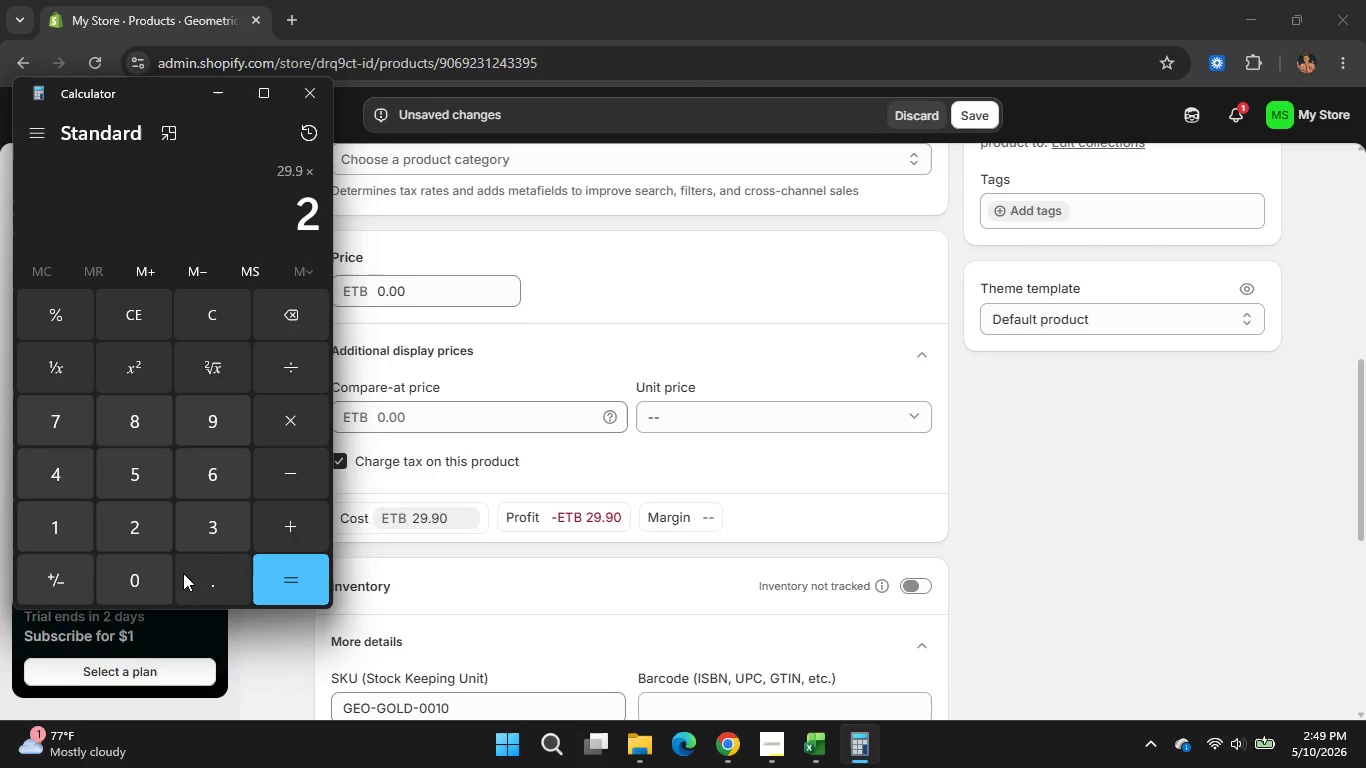 
double_click([184, 573])
 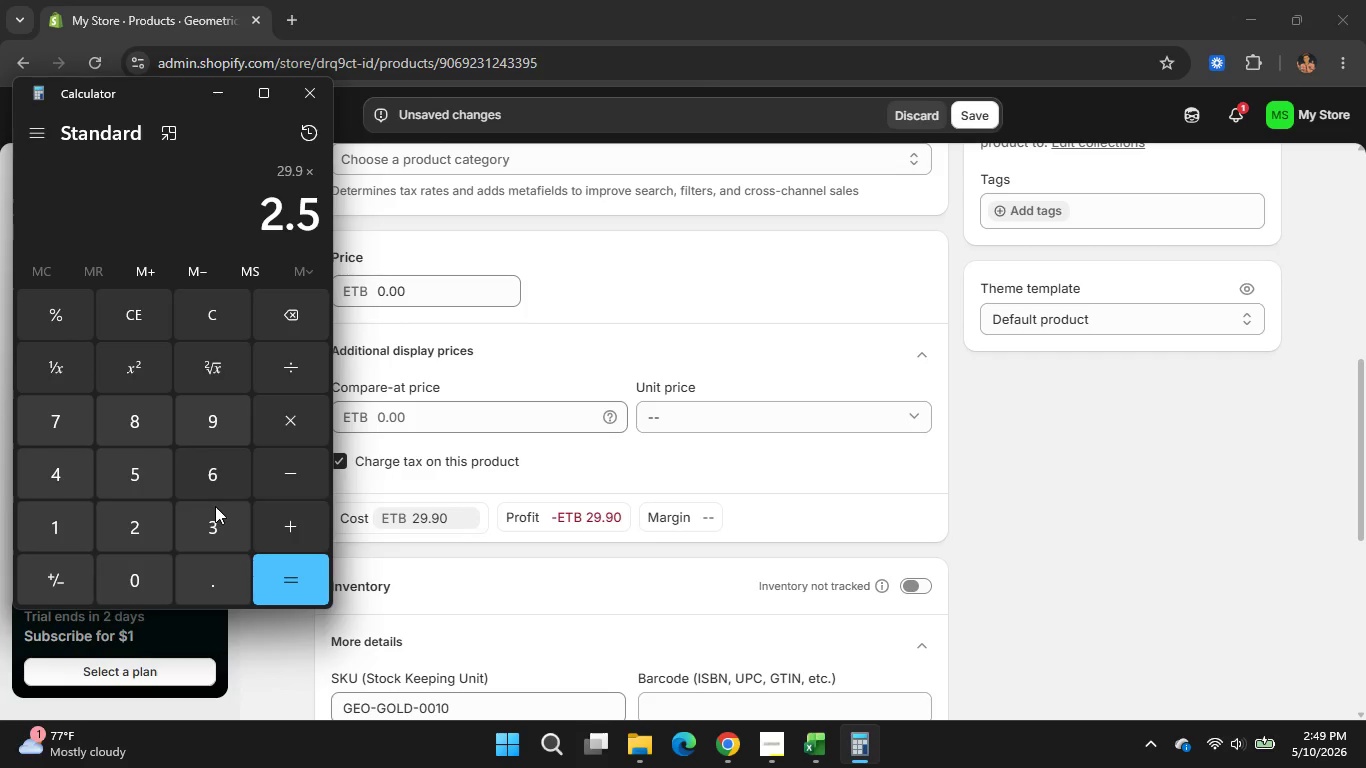 
triple_click([134, 466])
 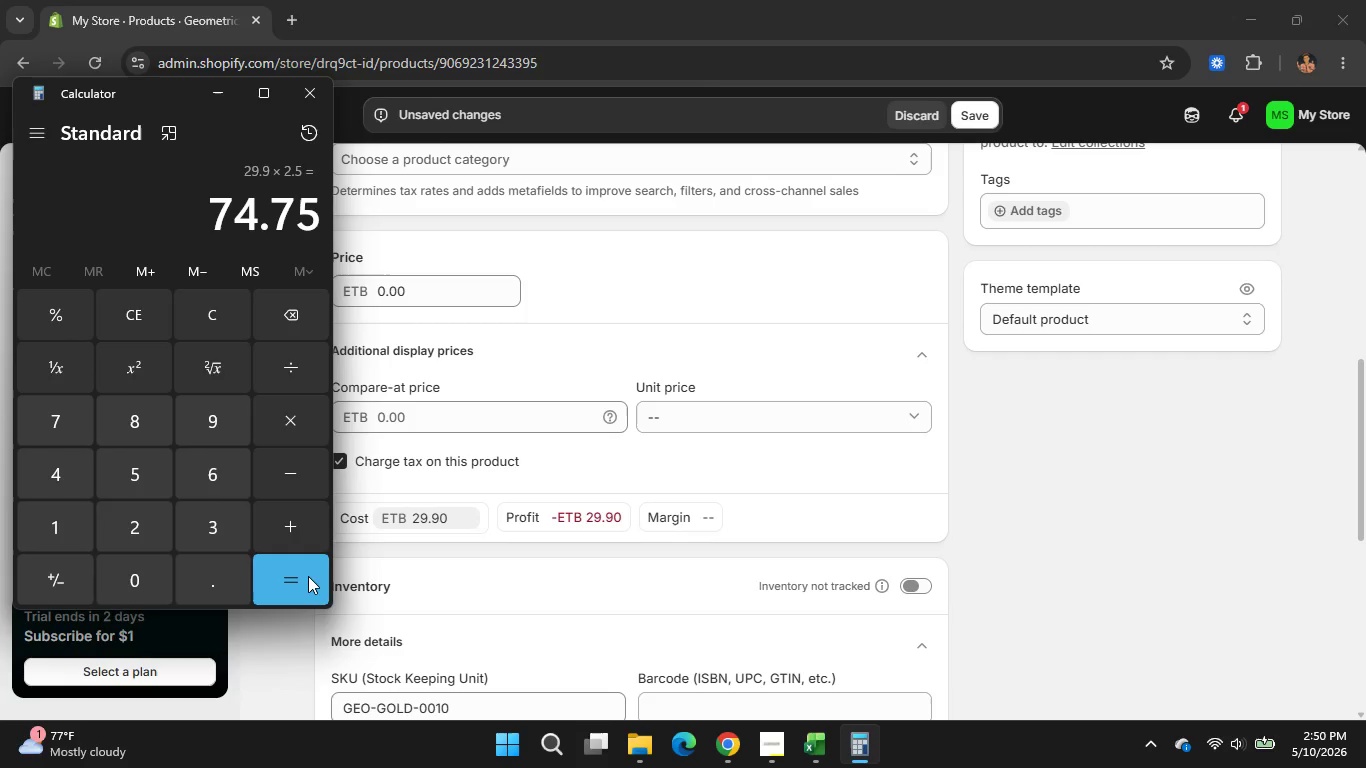 
left_click([308, 576])
 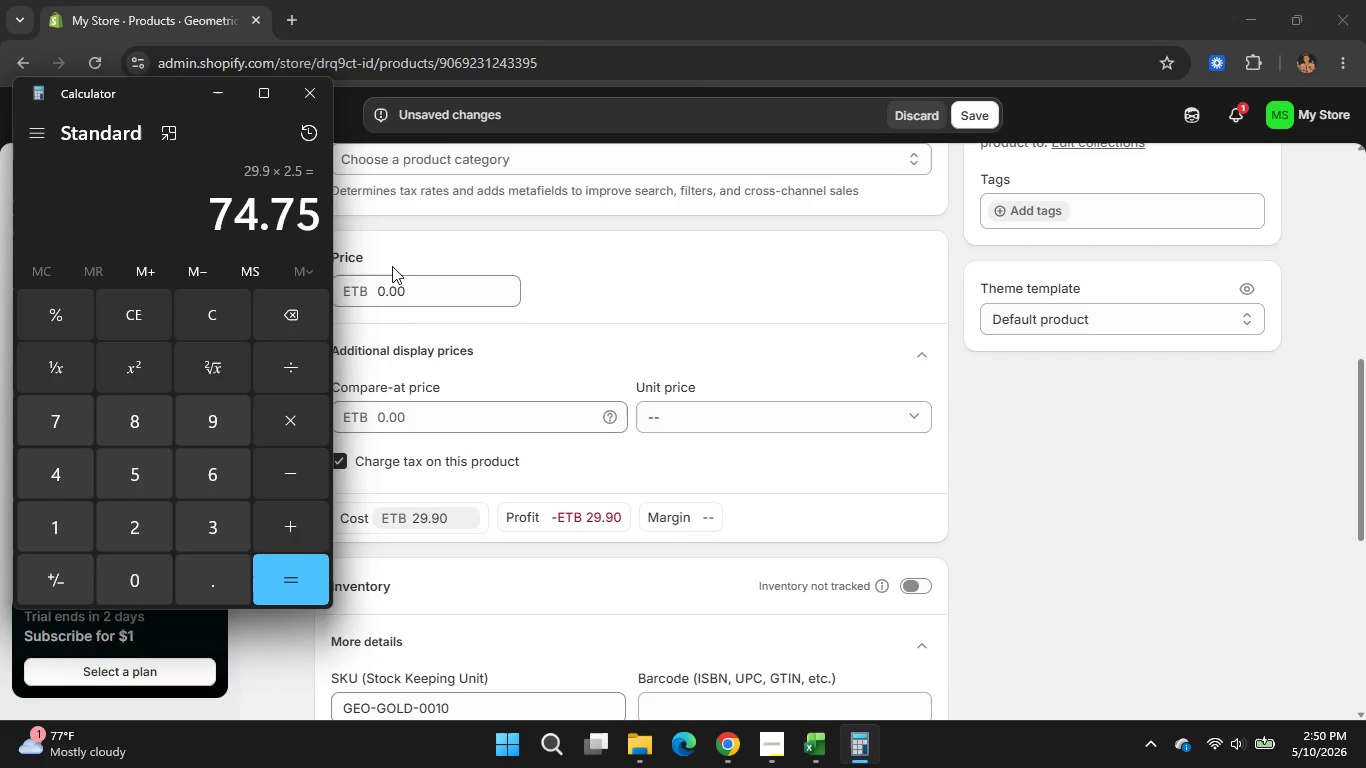 
left_click_drag(start_coordinate=[413, 289], to_coordinate=[372, 292])
 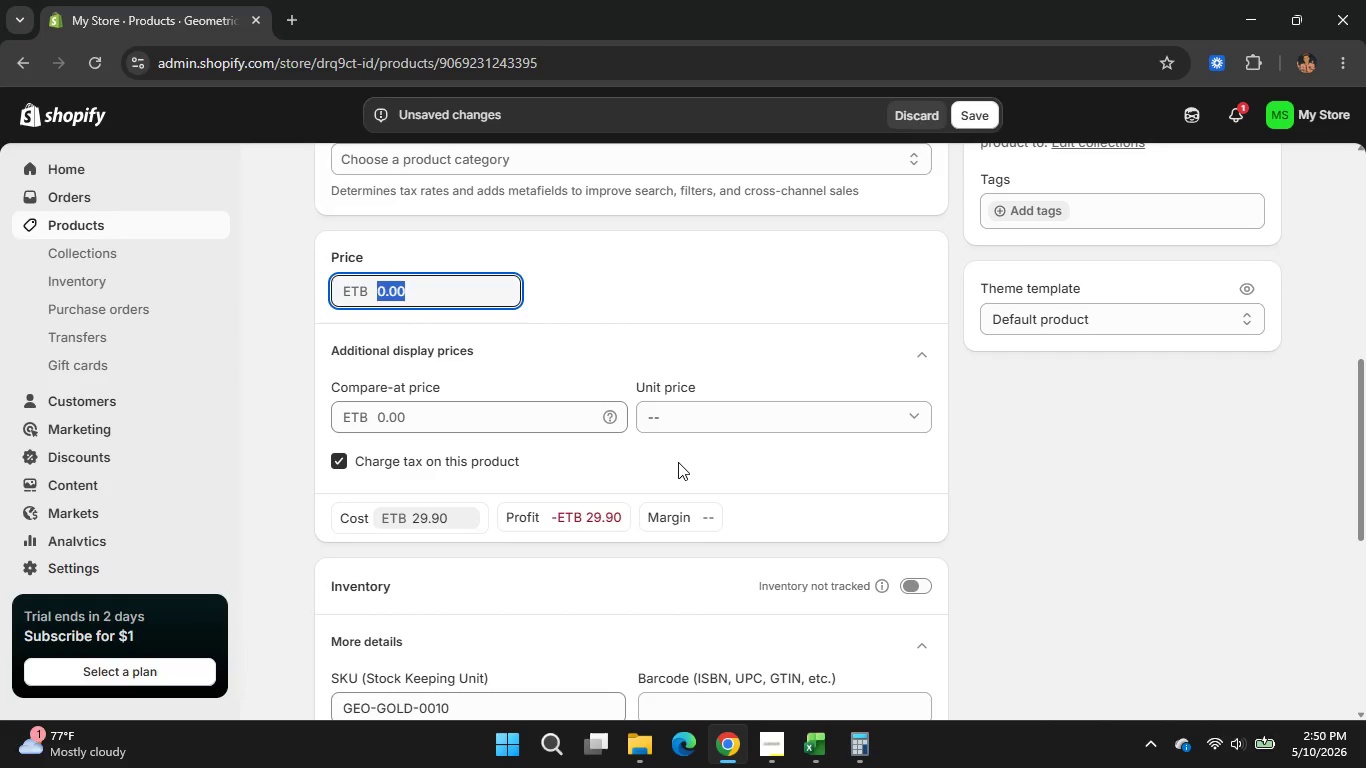 
key(Numpad7)
 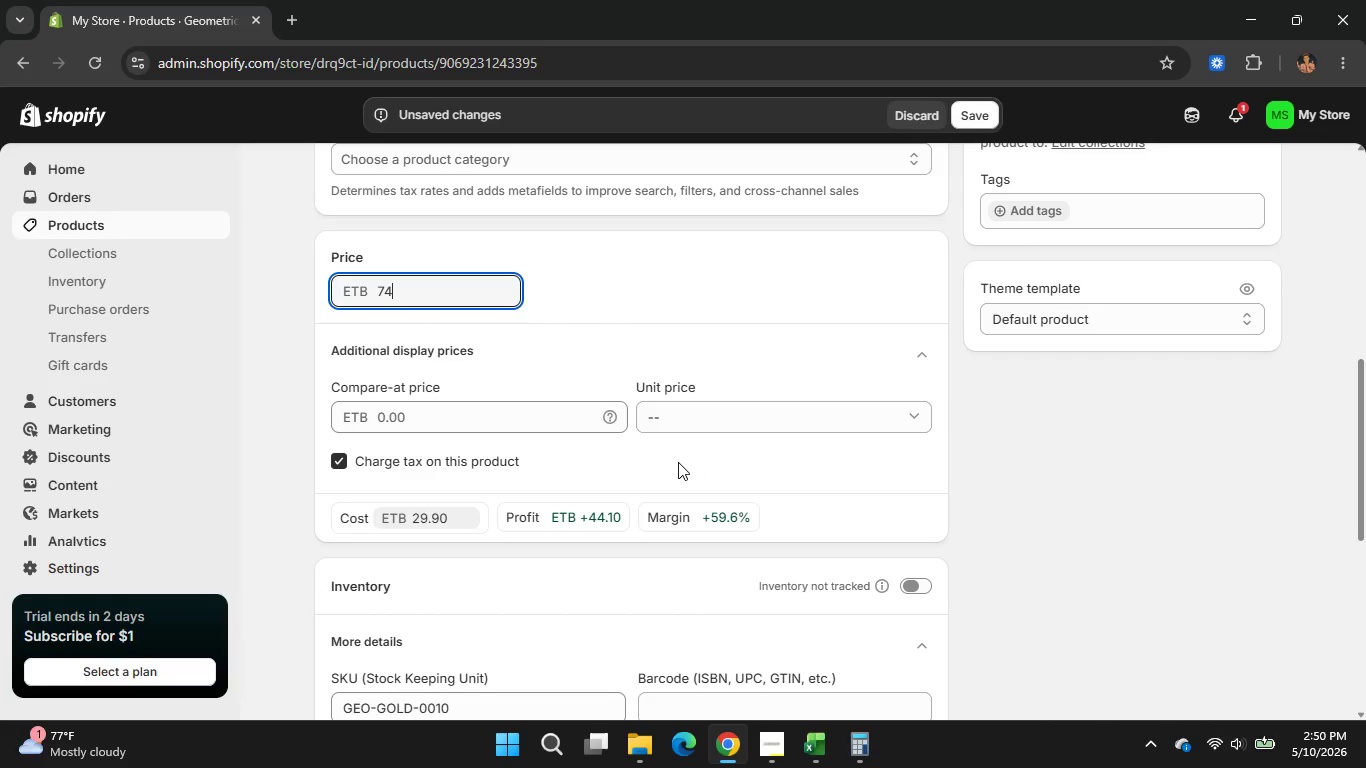 
key(Numpad4)
 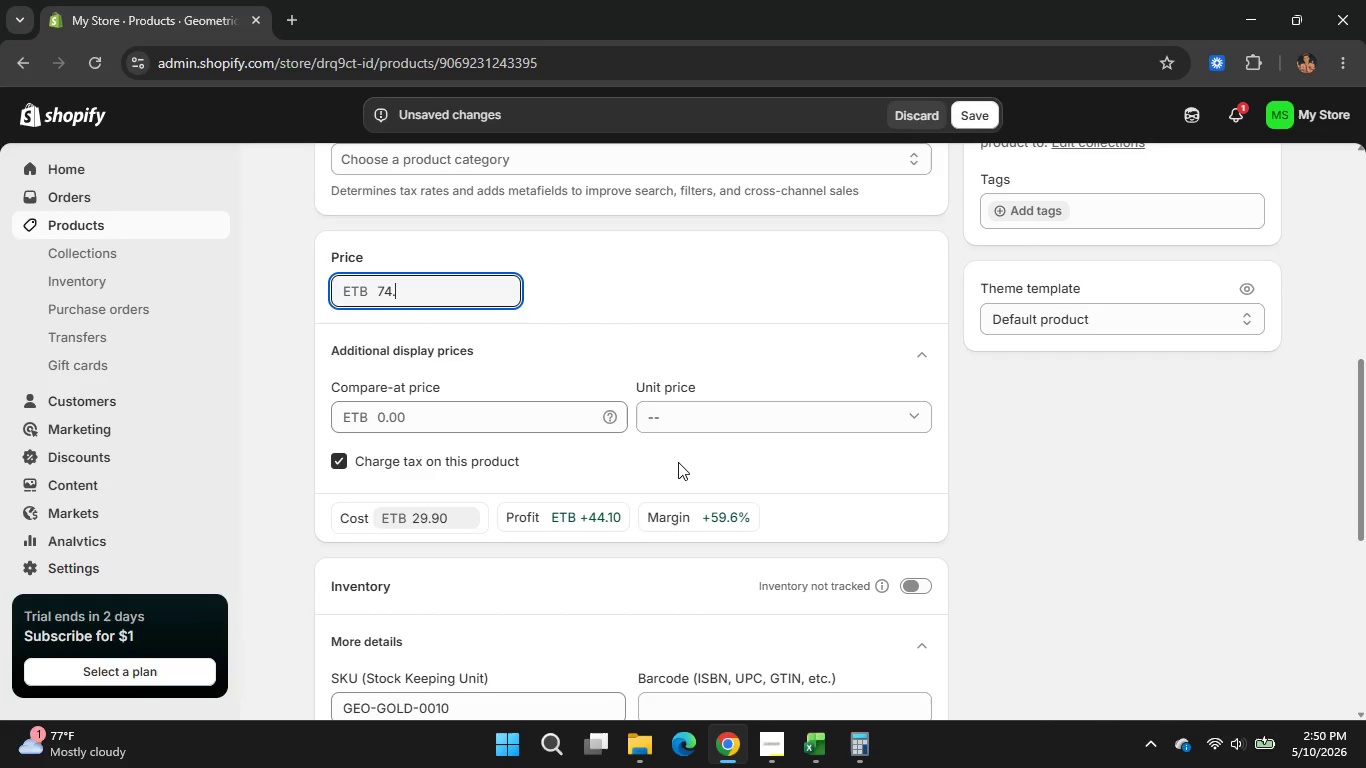 
key(NumpadDecimal)
 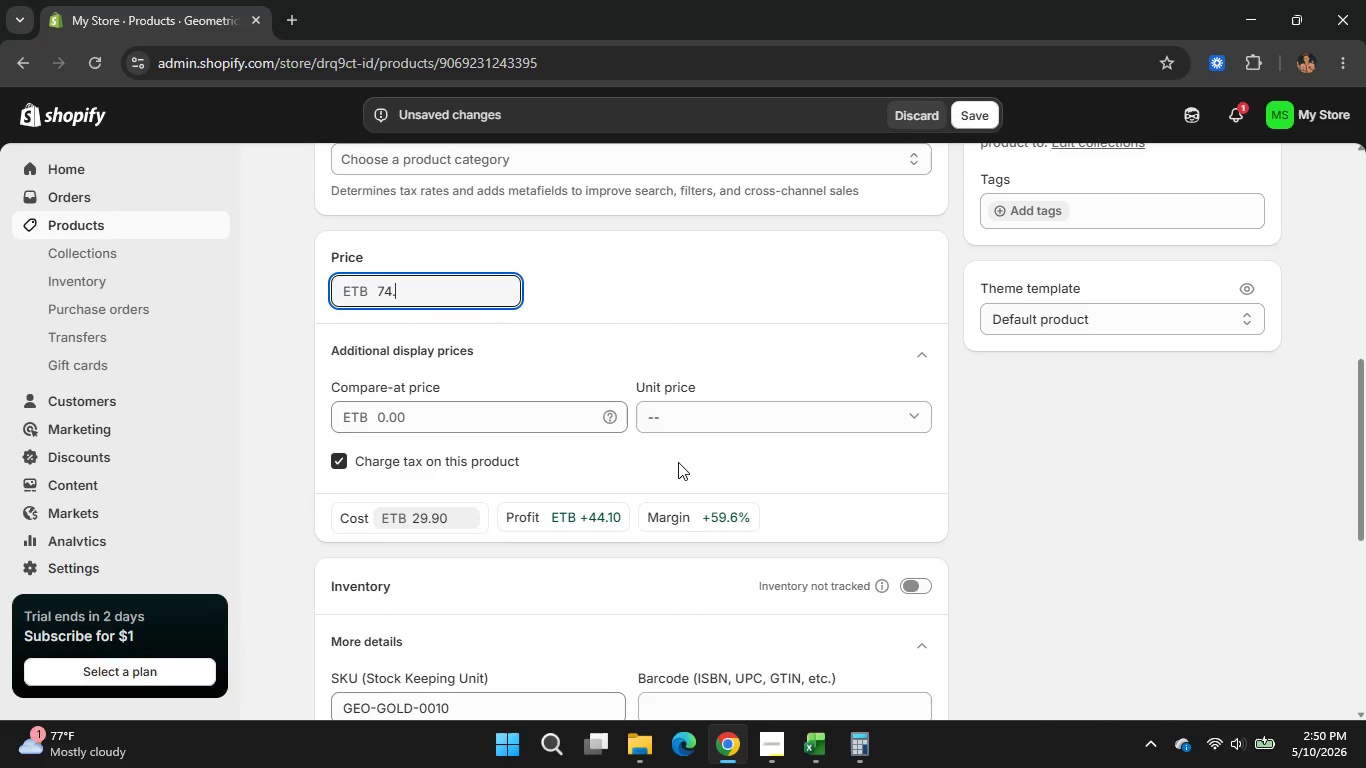 
key(Numpad9)
 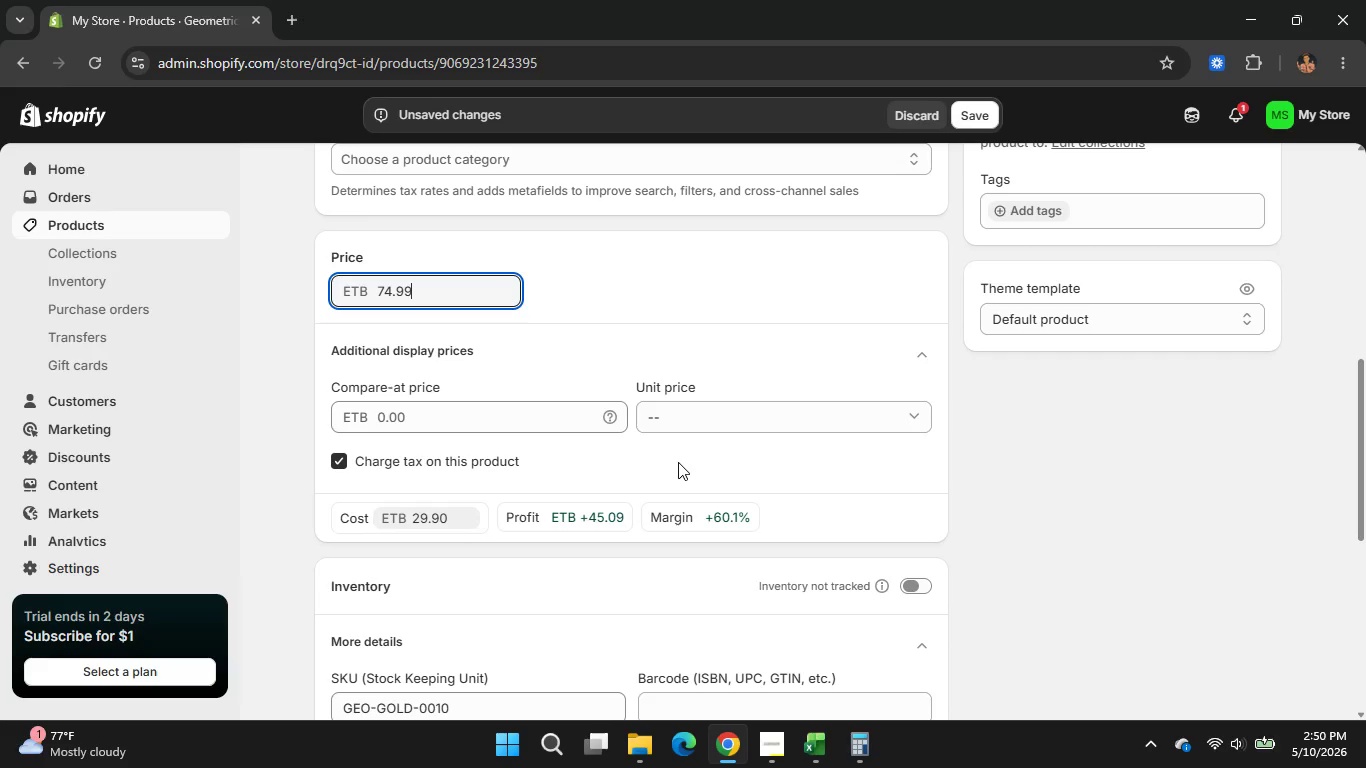 
key(Numpad9)
 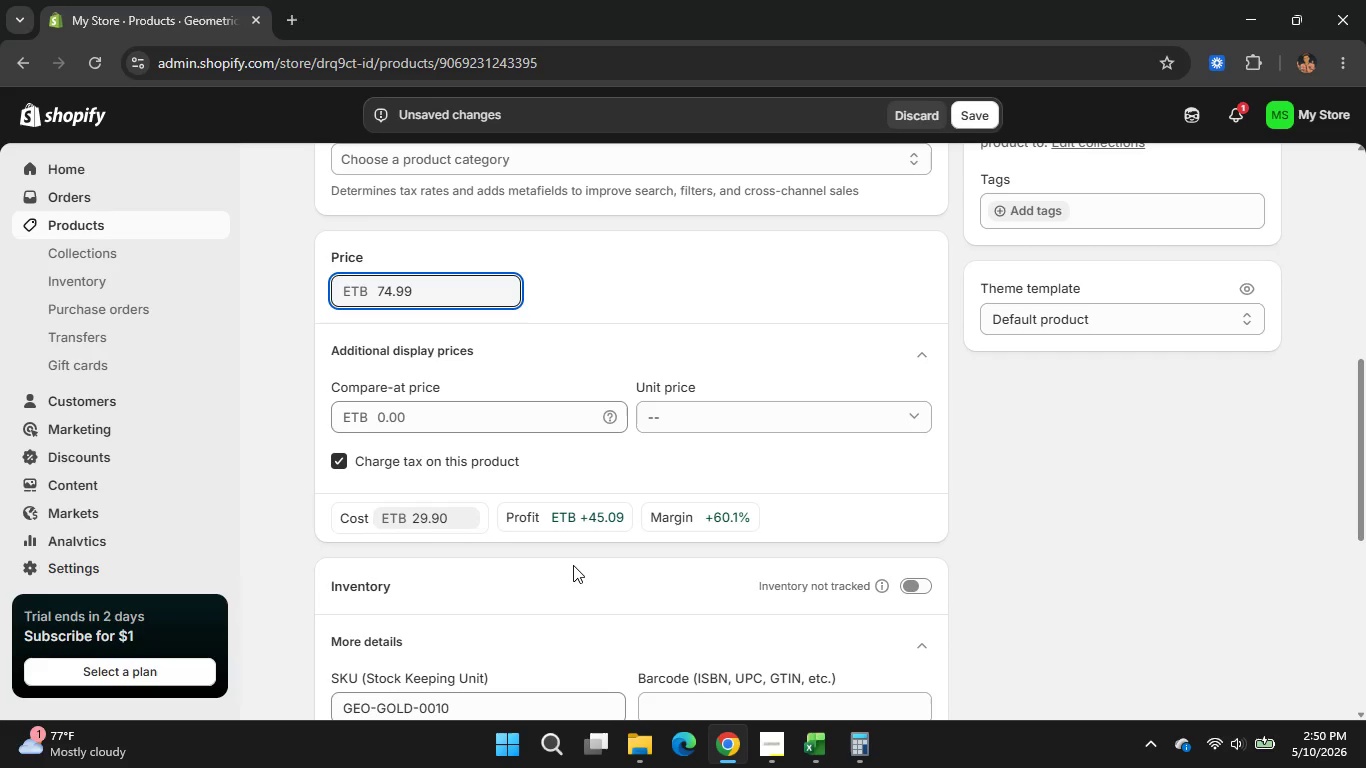 
left_click([581, 555])
 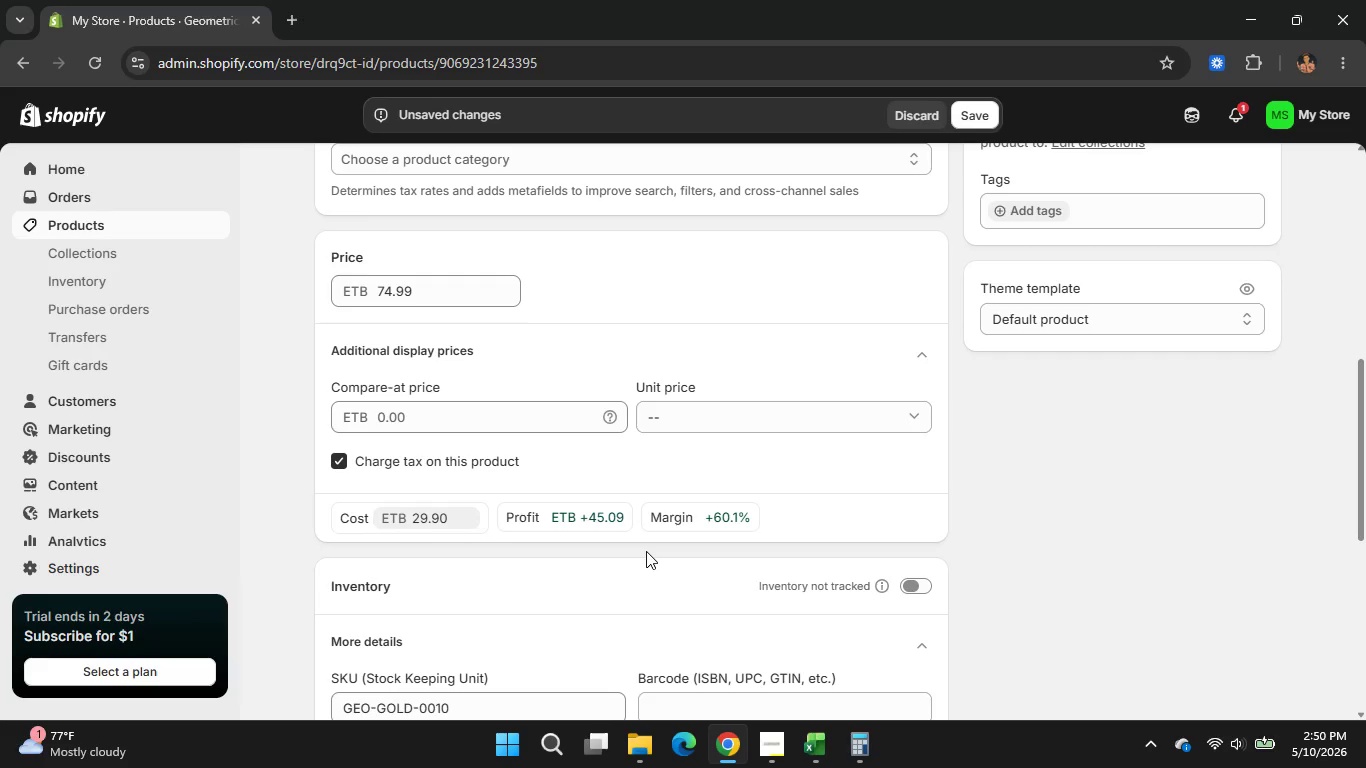 
scroll: coordinate [695, 563], scroll_direction: down, amount: 6.0
 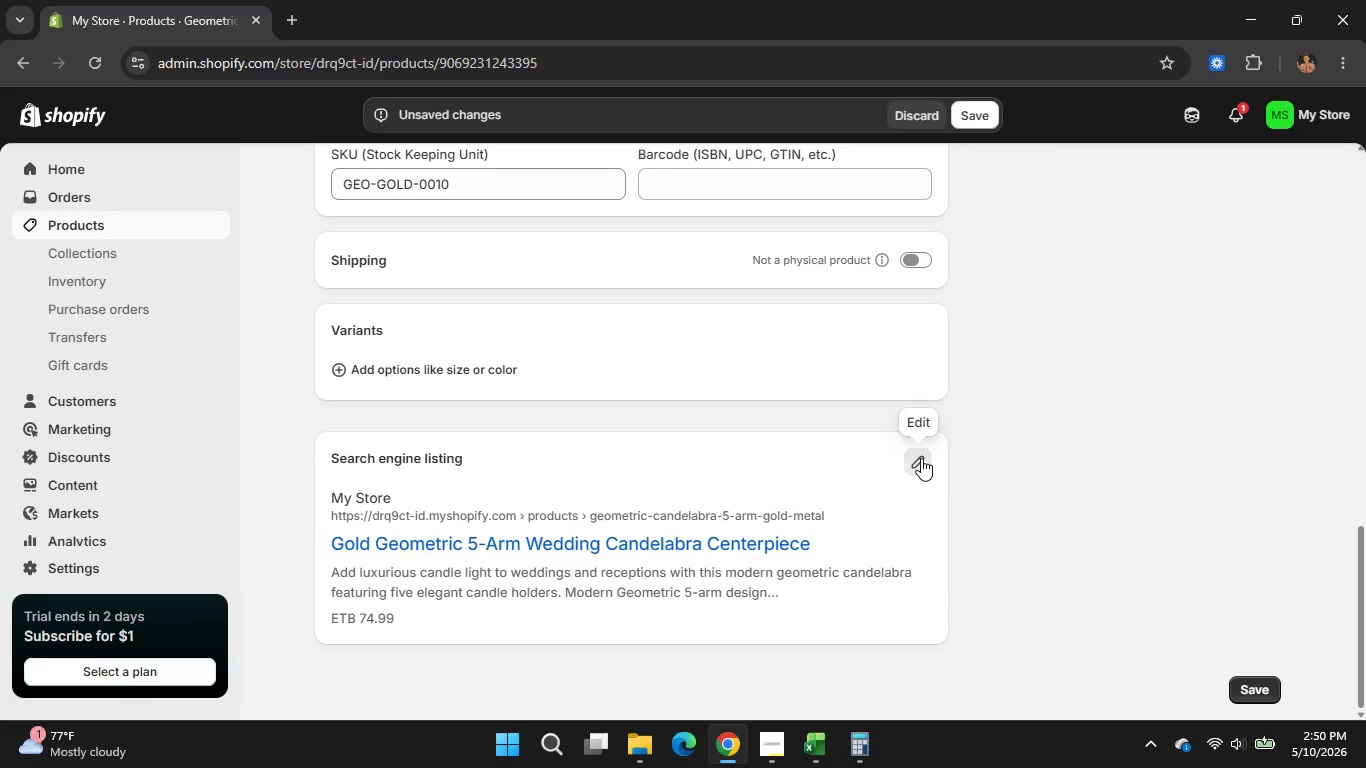 
left_click([921, 458])
 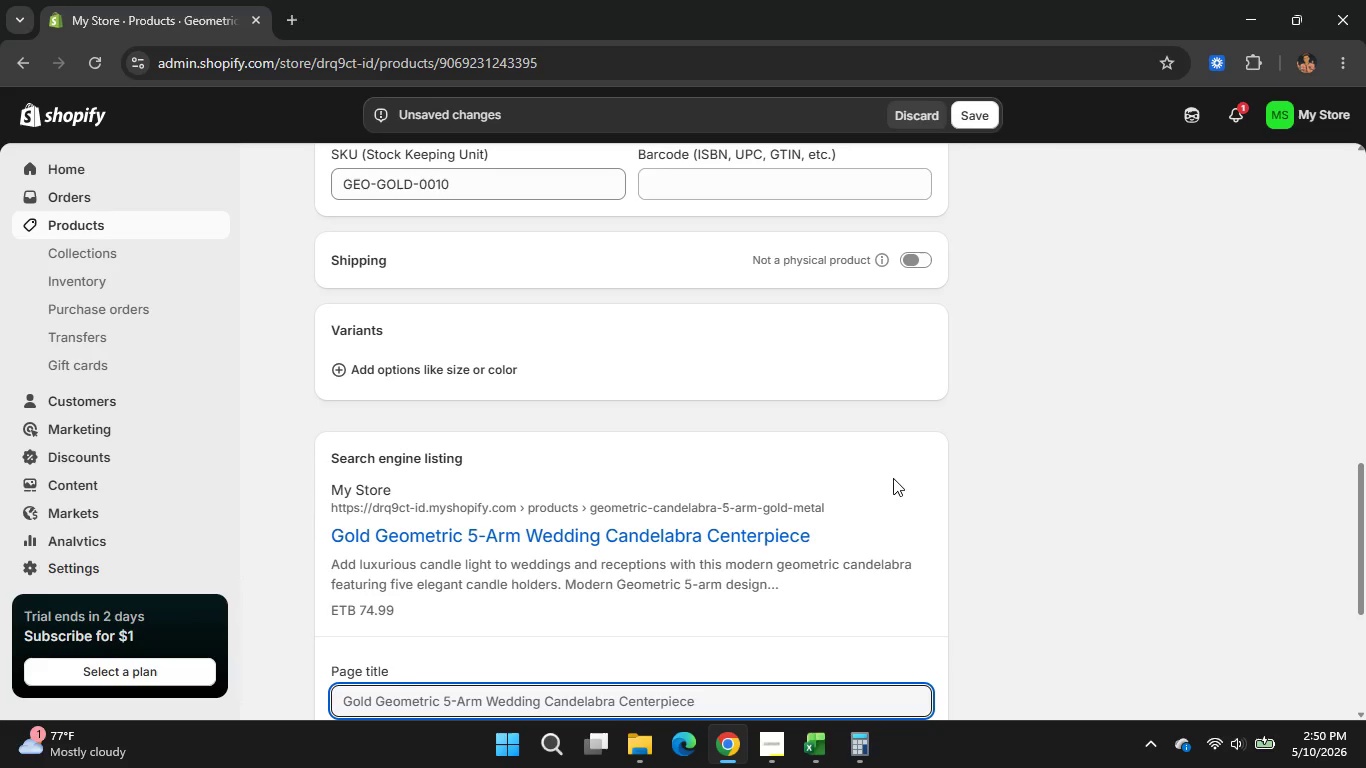 
wait(24.41)
 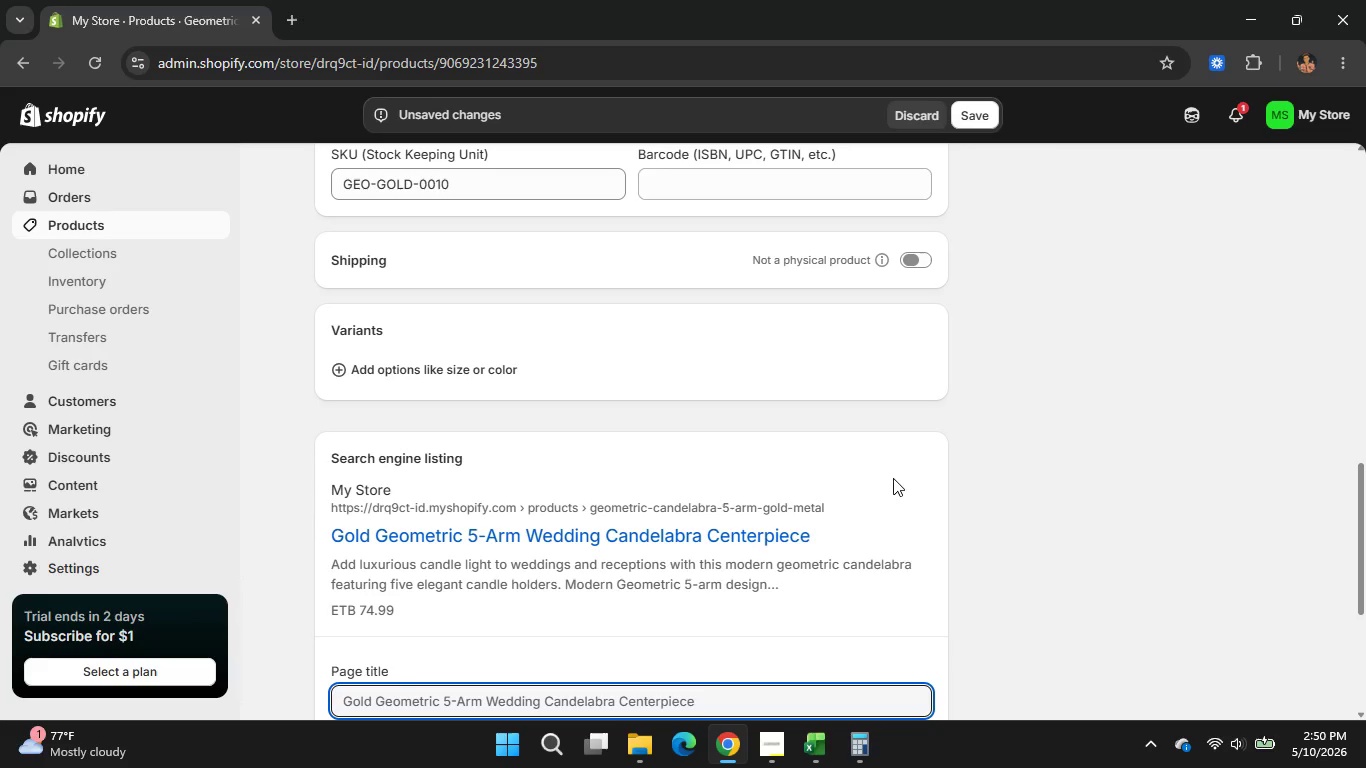 
scroll: coordinate [922, 572], scroll_direction: down, amount: 1.0
 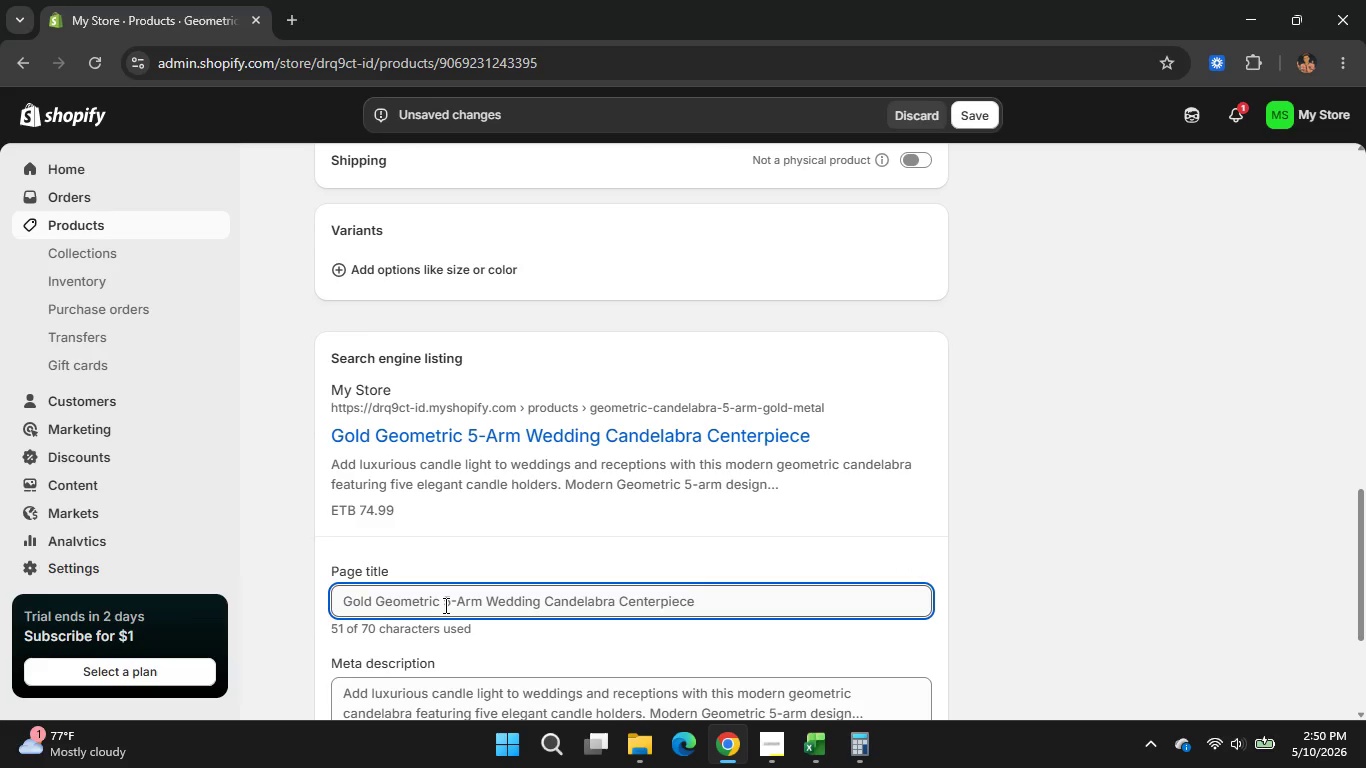 
left_click_drag(start_coordinate=[444, 602], to_coordinate=[479, 601])
 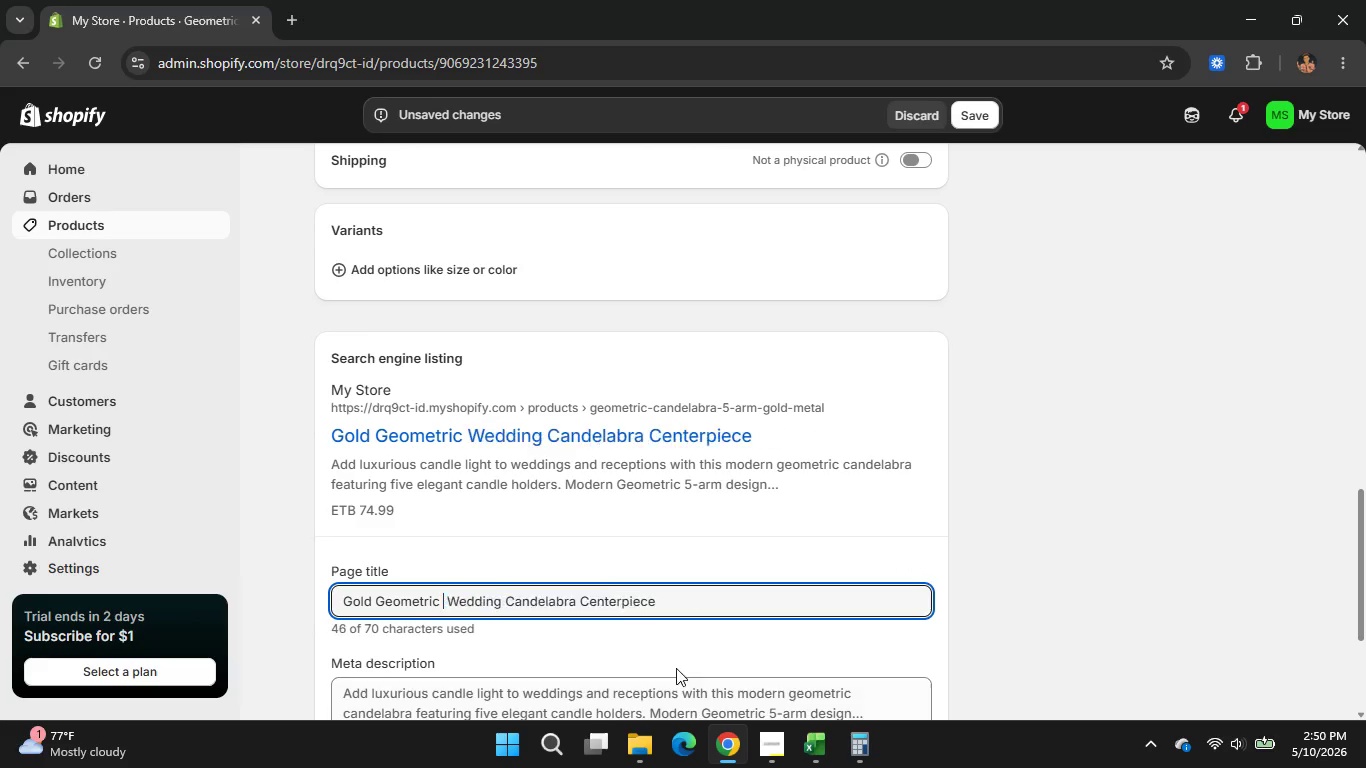 
key(Backspace)
 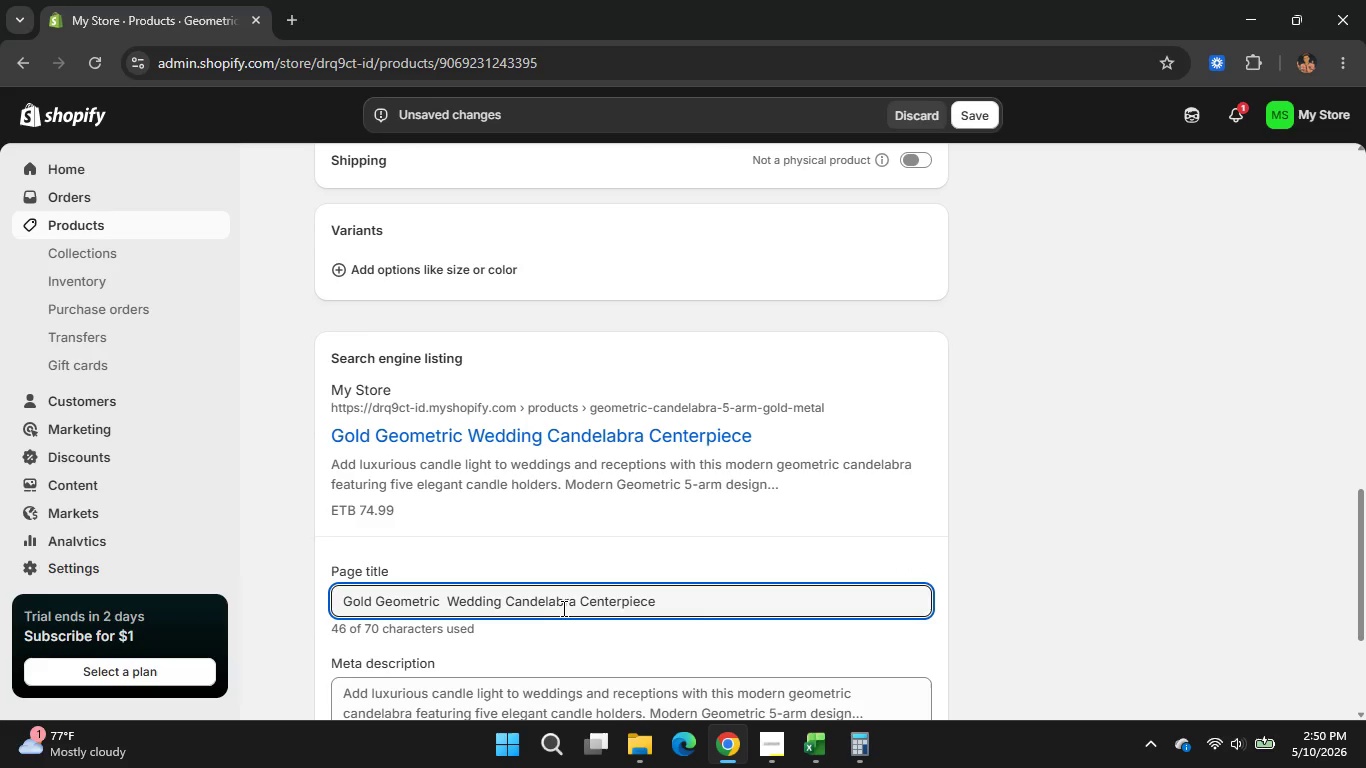 
key(Backspace)
 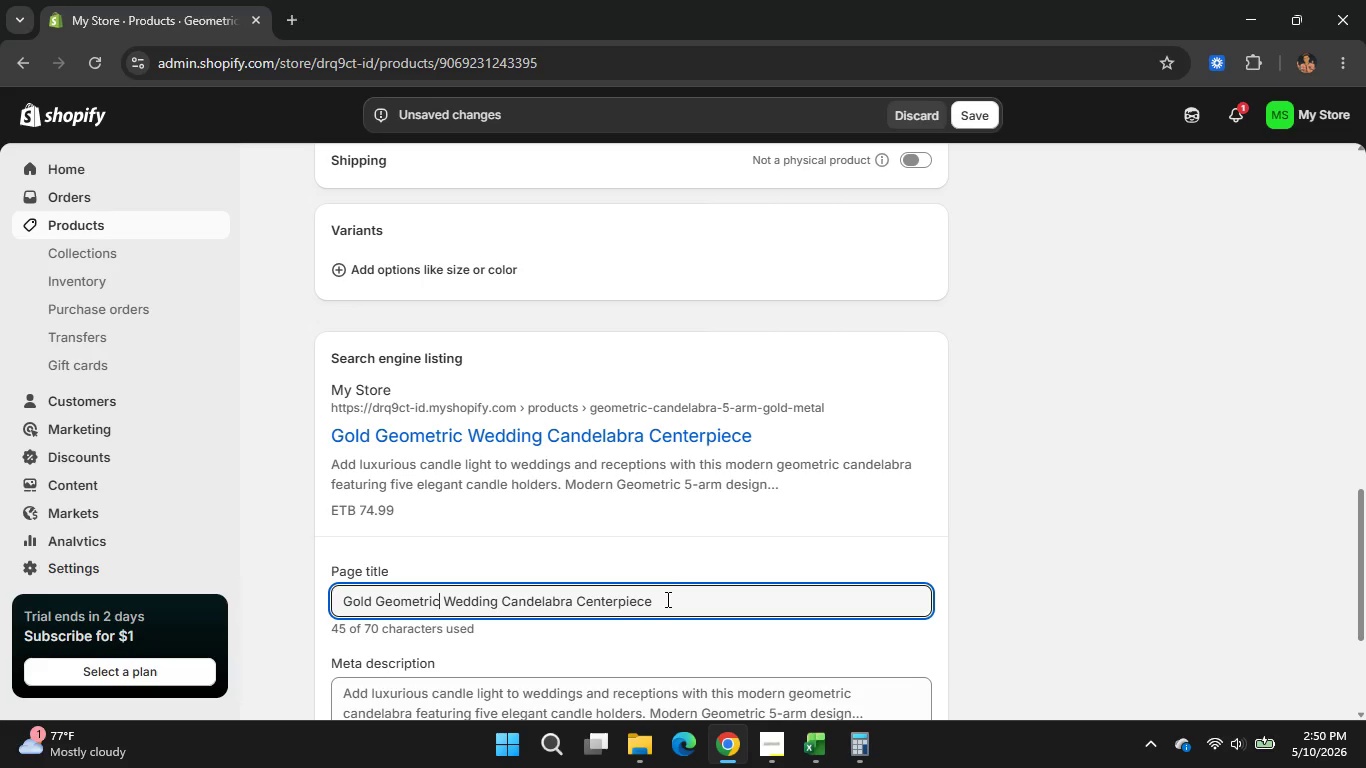 
wait(5.5)
 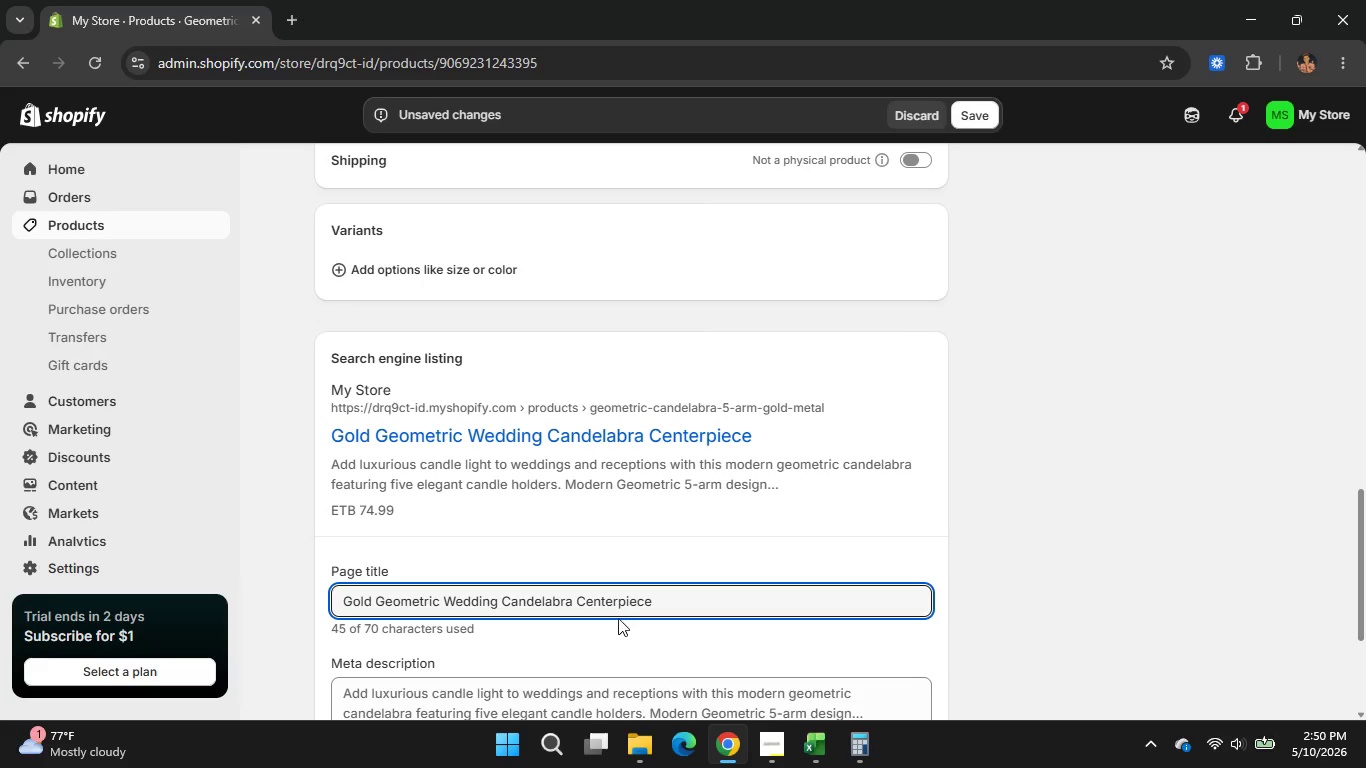 
scroll: coordinate [639, 636], scroll_direction: down, amount: 3.0
 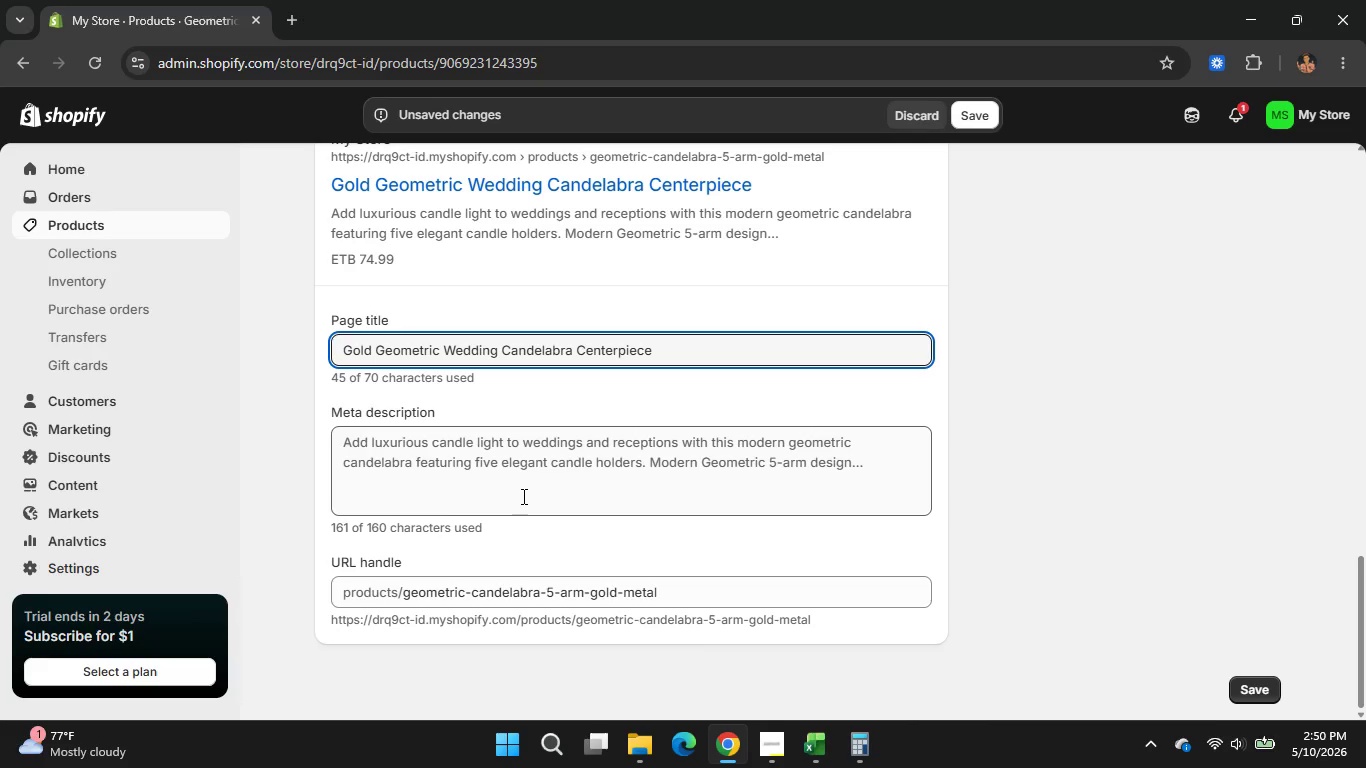 
left_click([520, 492])
 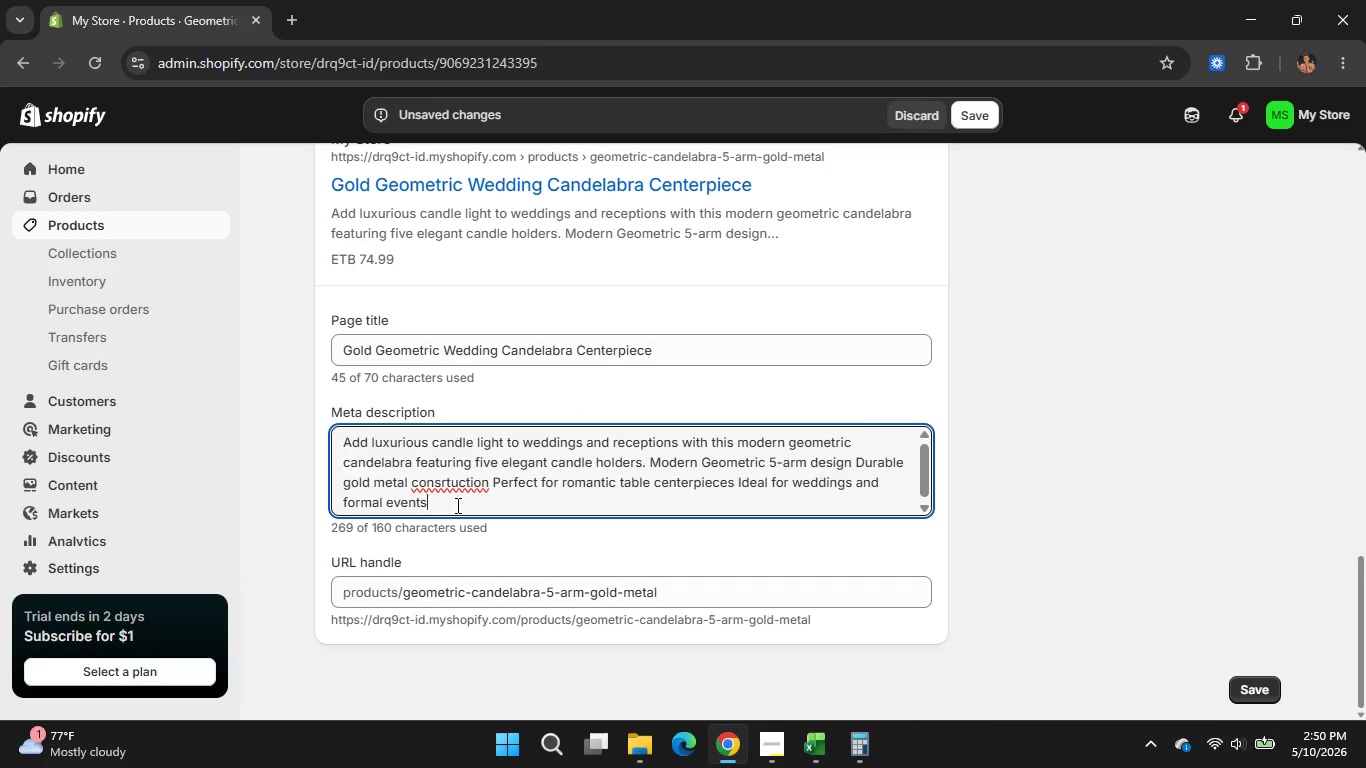 
left_click_drag(start_coordinate=[456, 505], to_coordinate=[330, 435])
 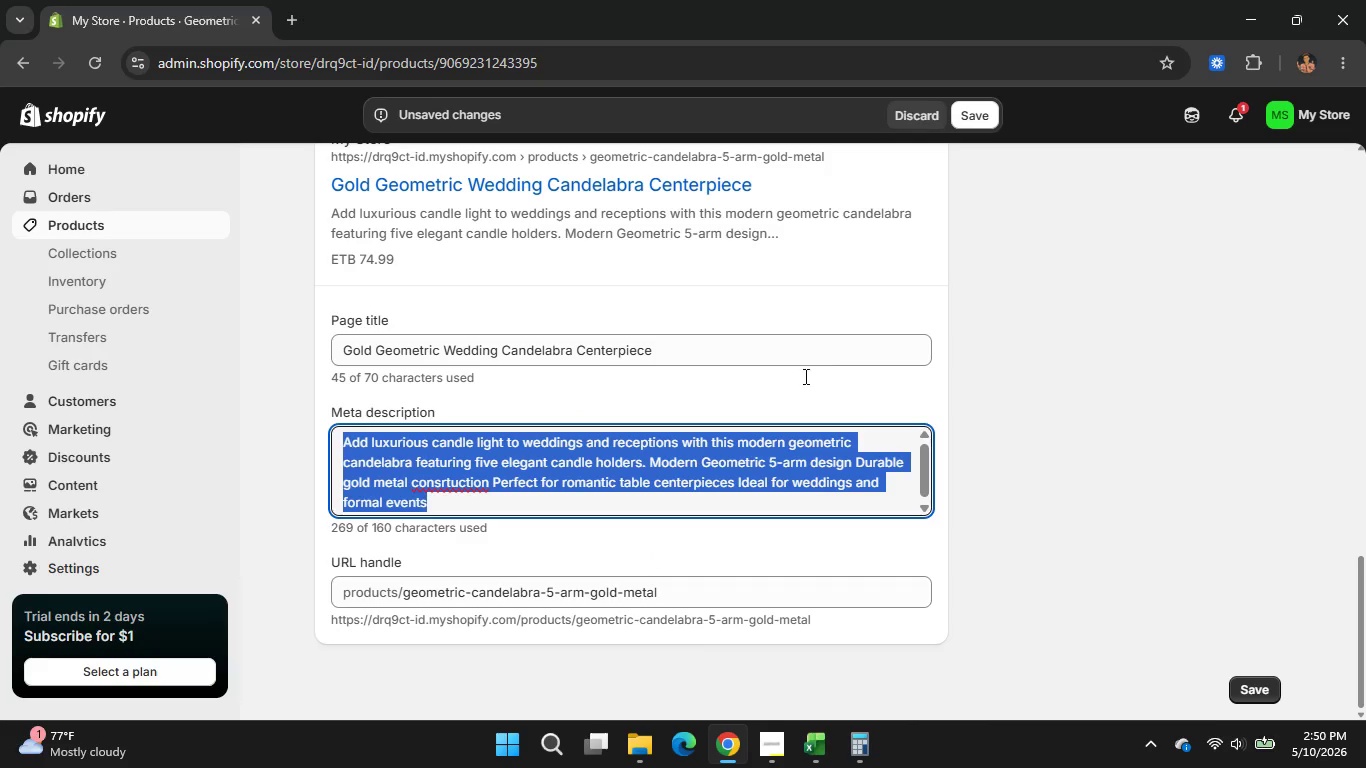 
key(Backspace)
 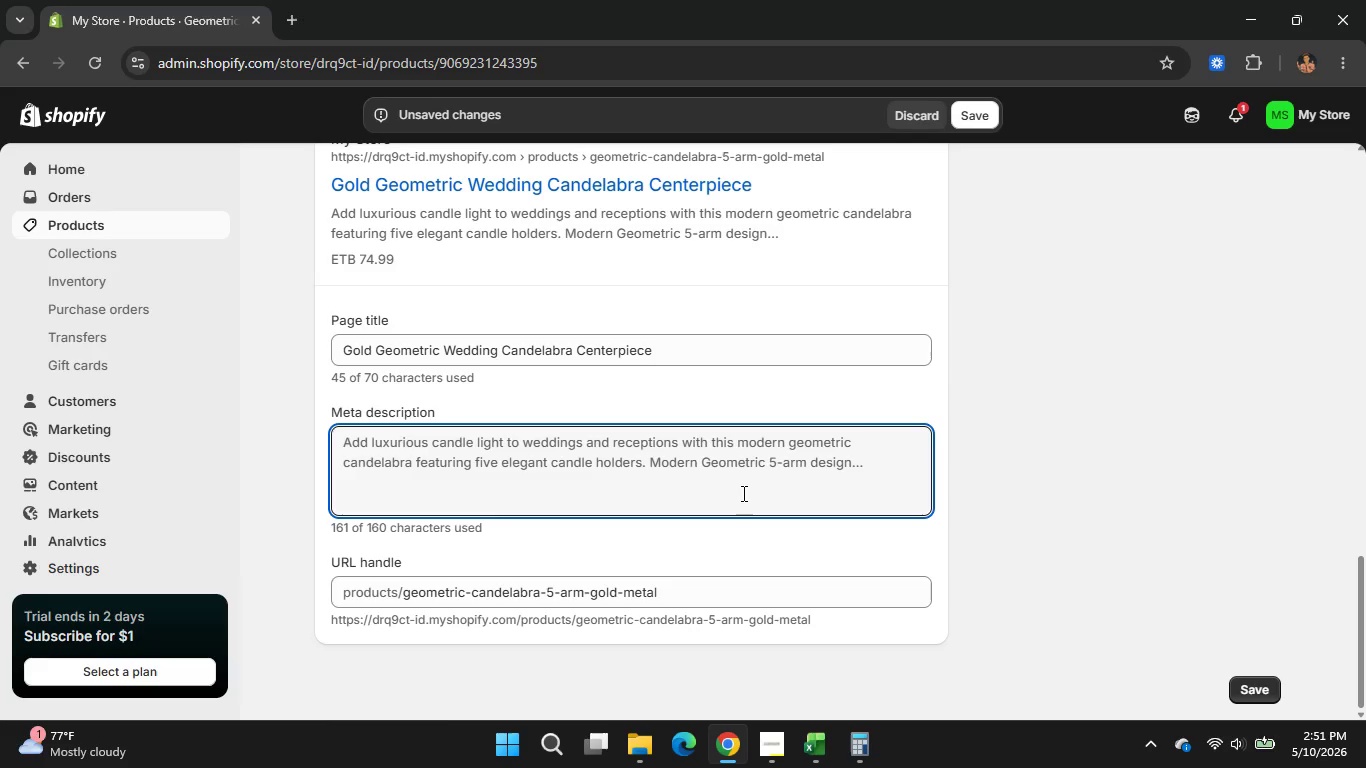 
wait(5.09)
 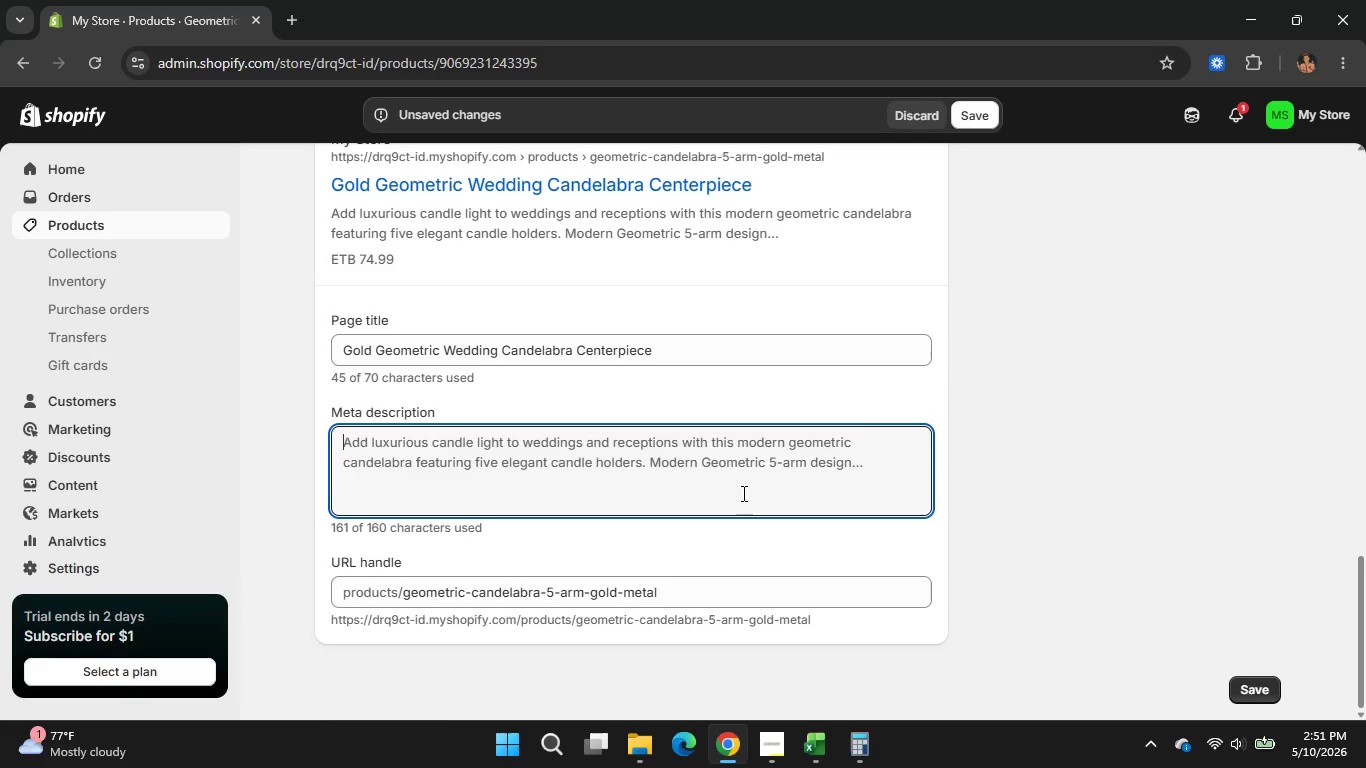 
type(Luxury gold 5-arm geometric )
 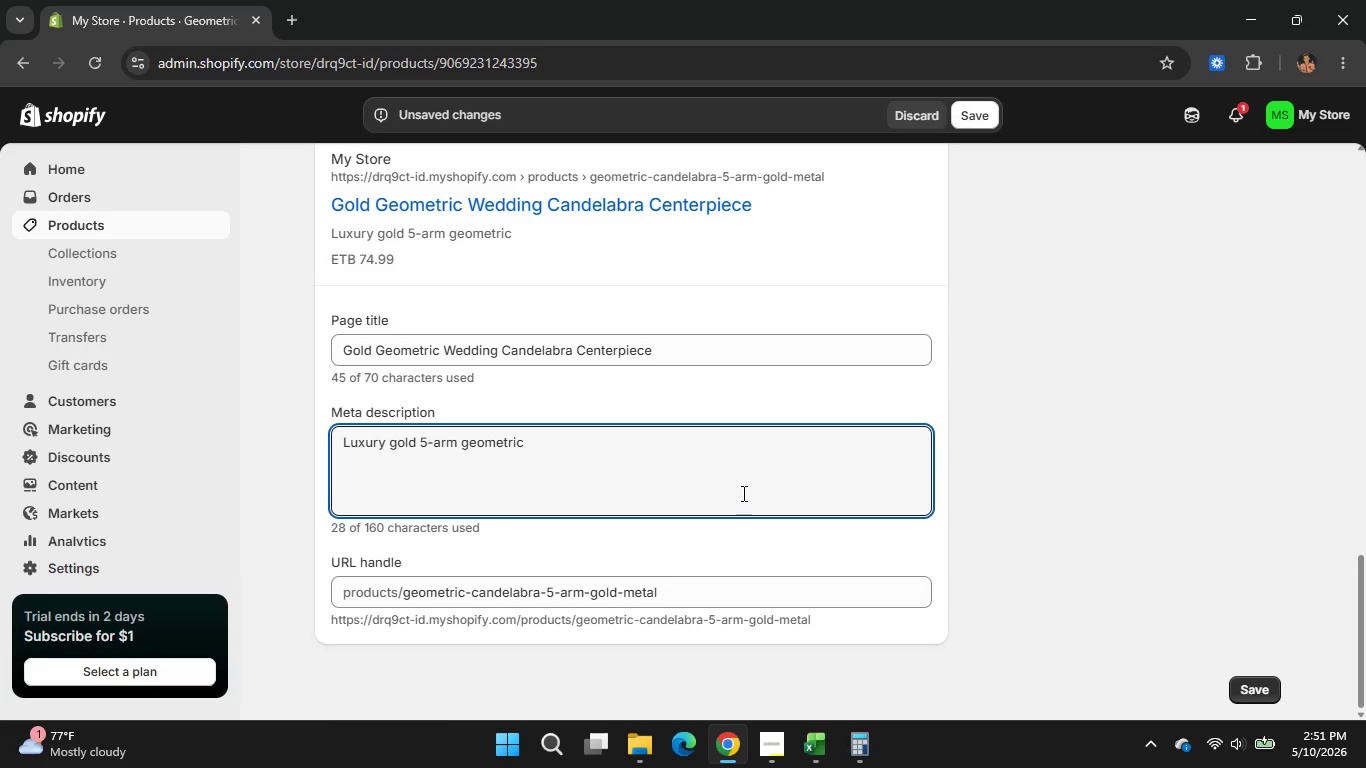 
type(candelabra counterpiece)
 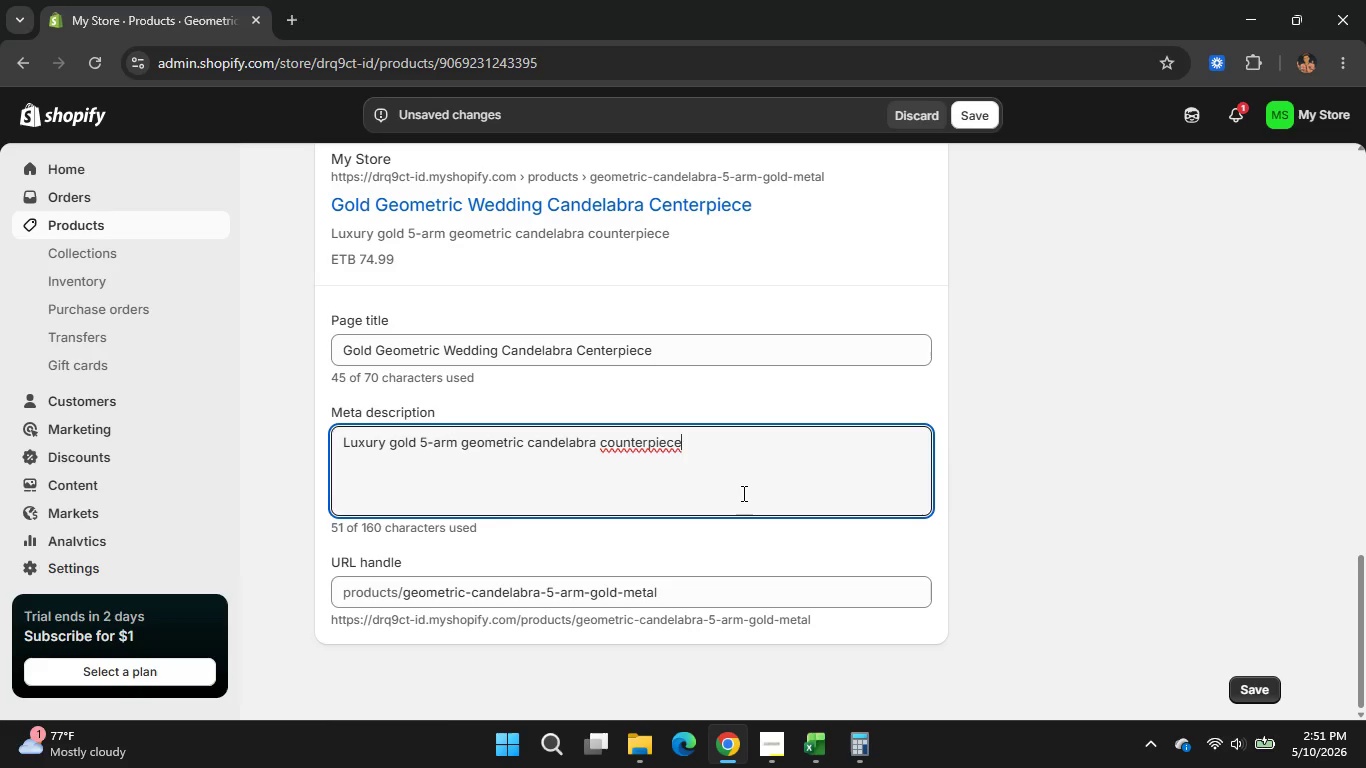 
type( for romantic )
 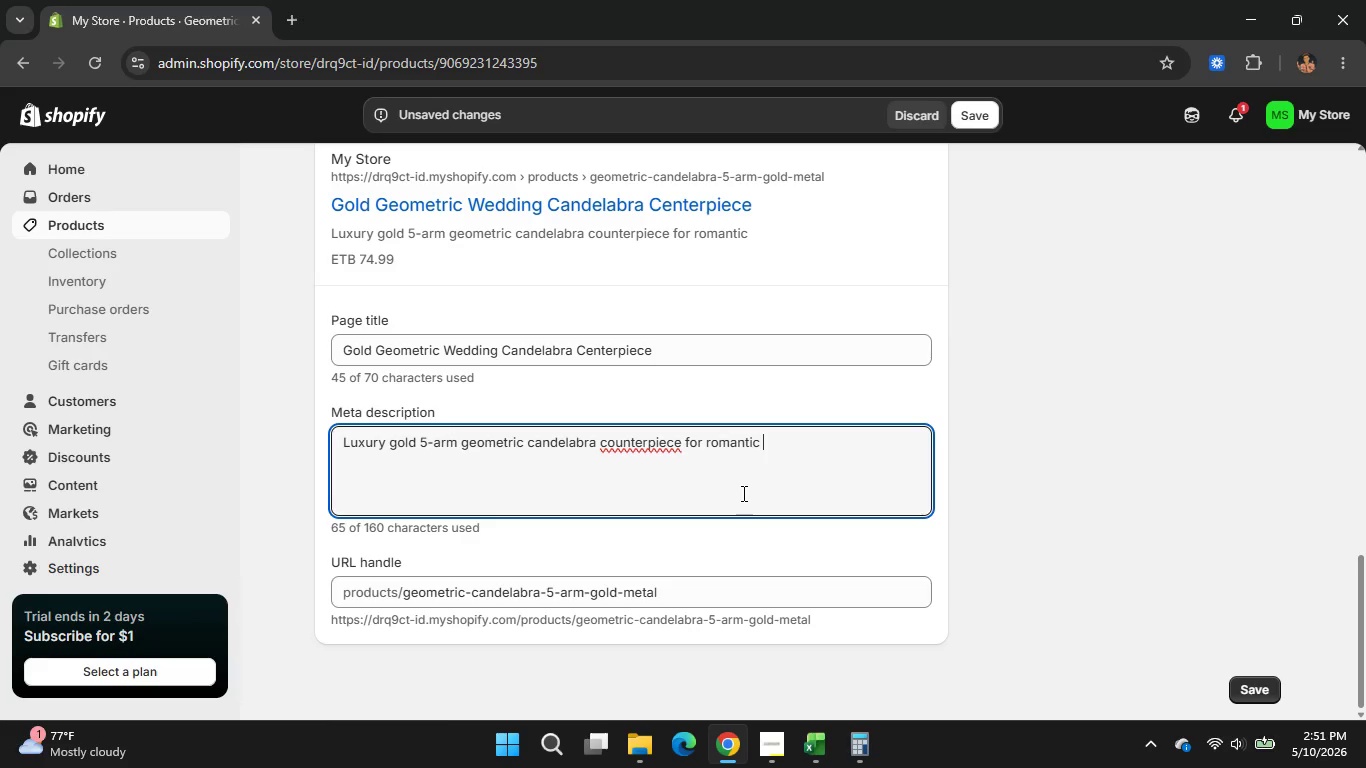 
type(wee)
key(Backspace)
type(dding)
 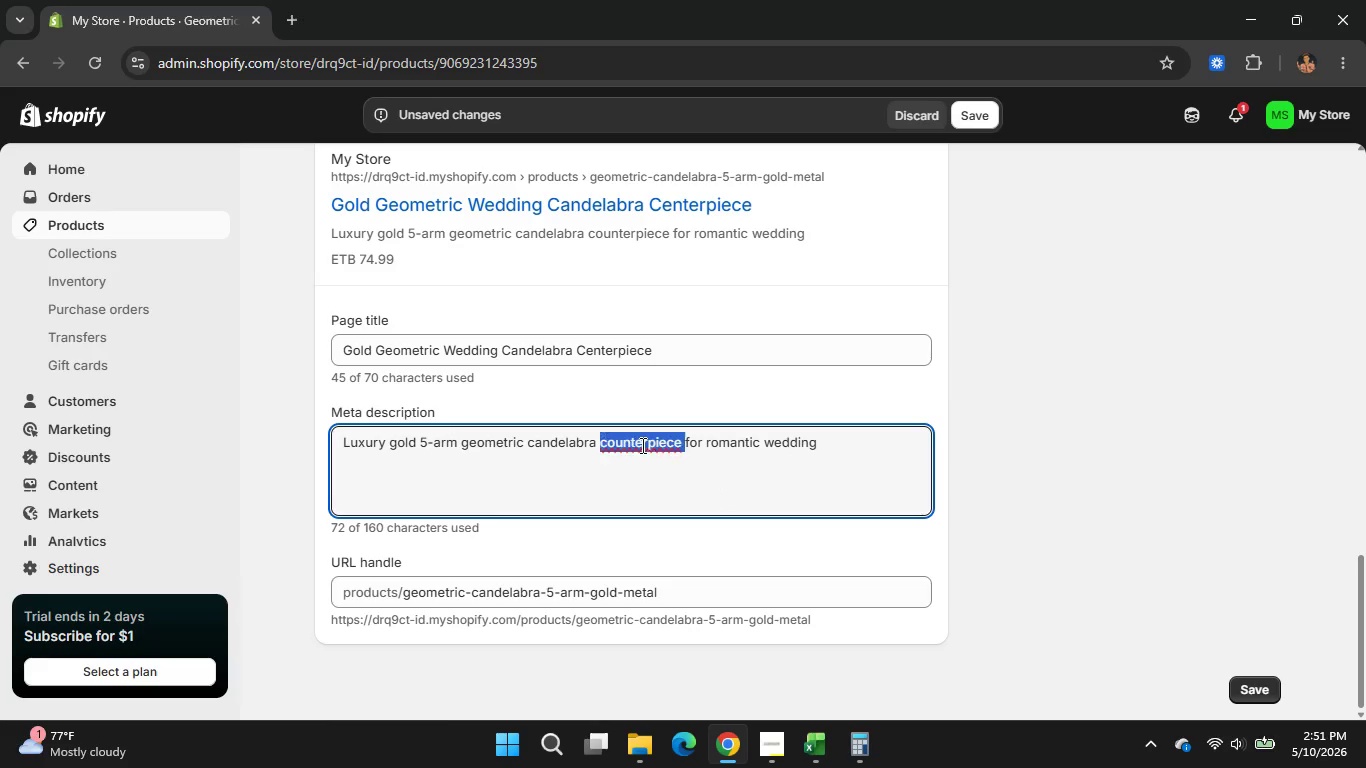 
double_click([641, 445])
 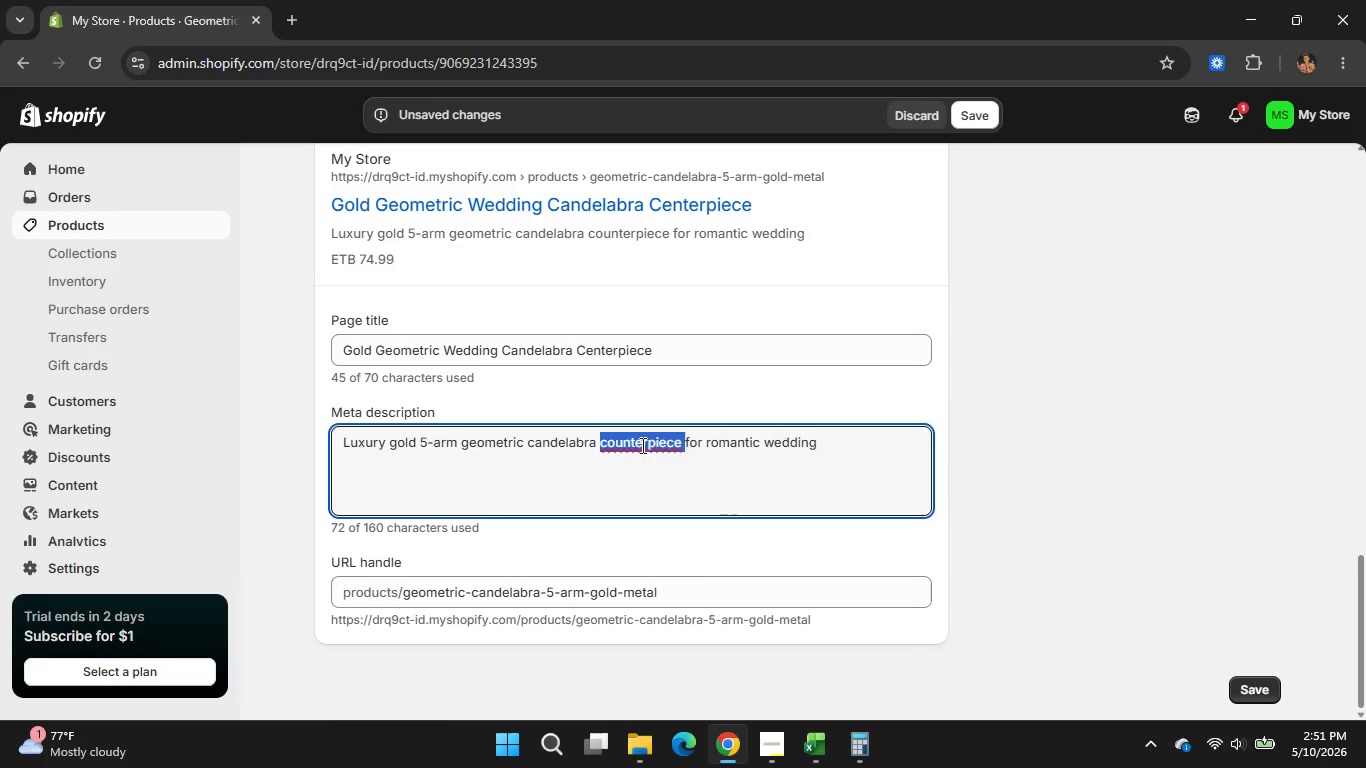 
right_click([641, 445])
 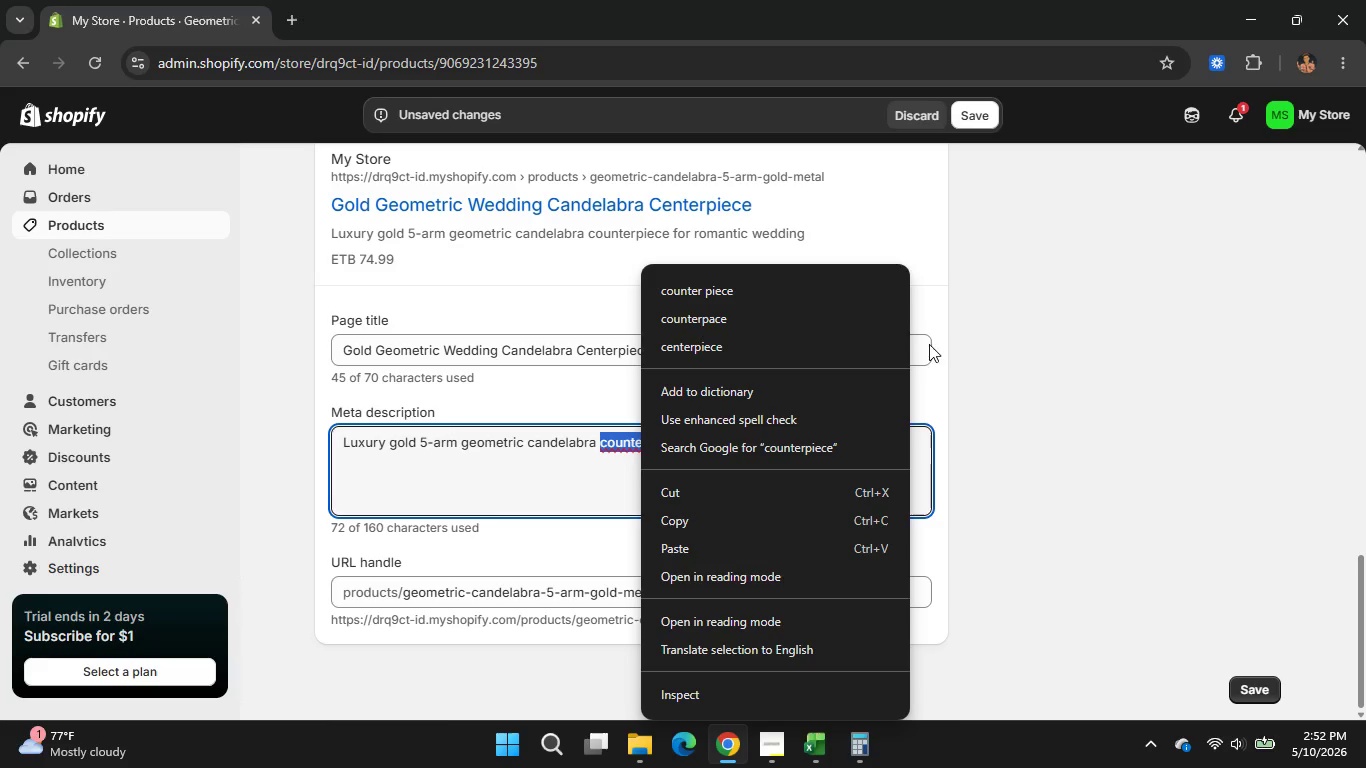 
left_click([862, 296])
 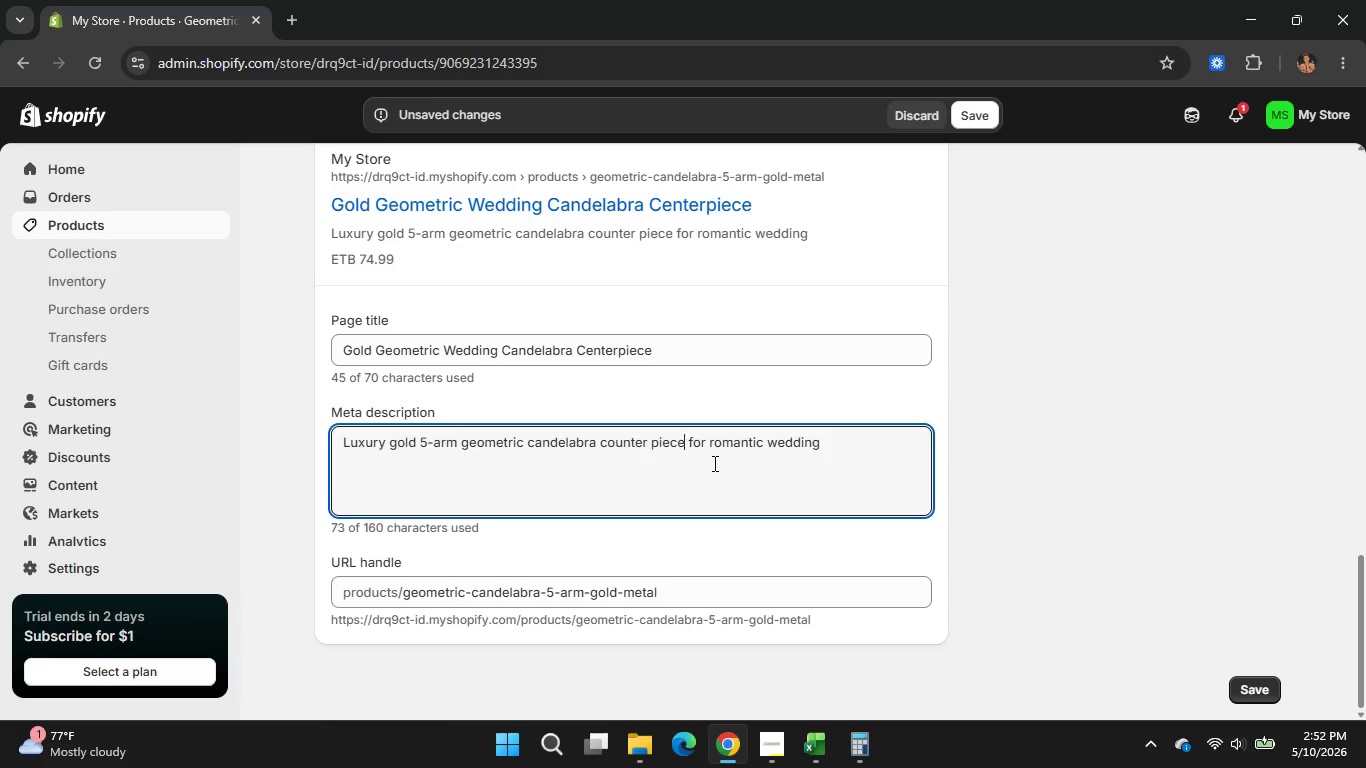 
wait(6.03)
 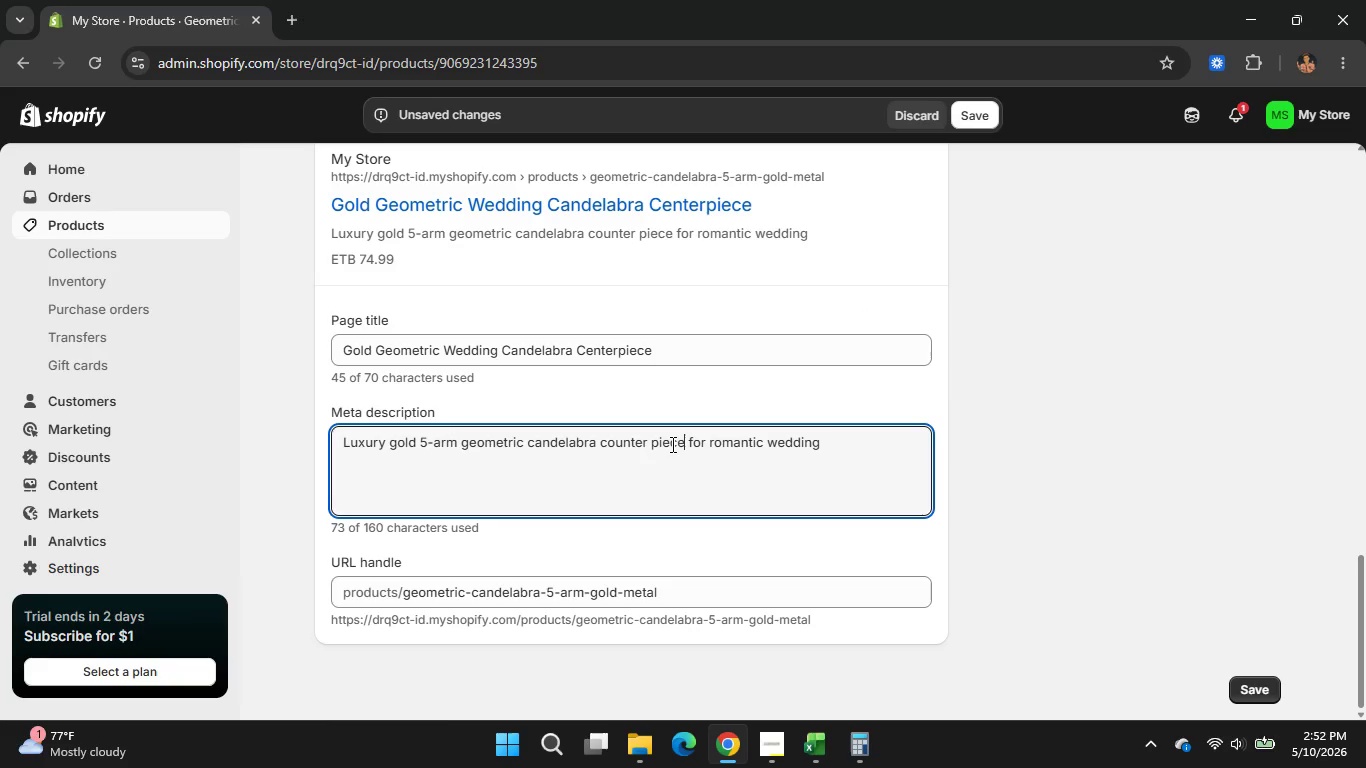 
left_click([857, 444])
 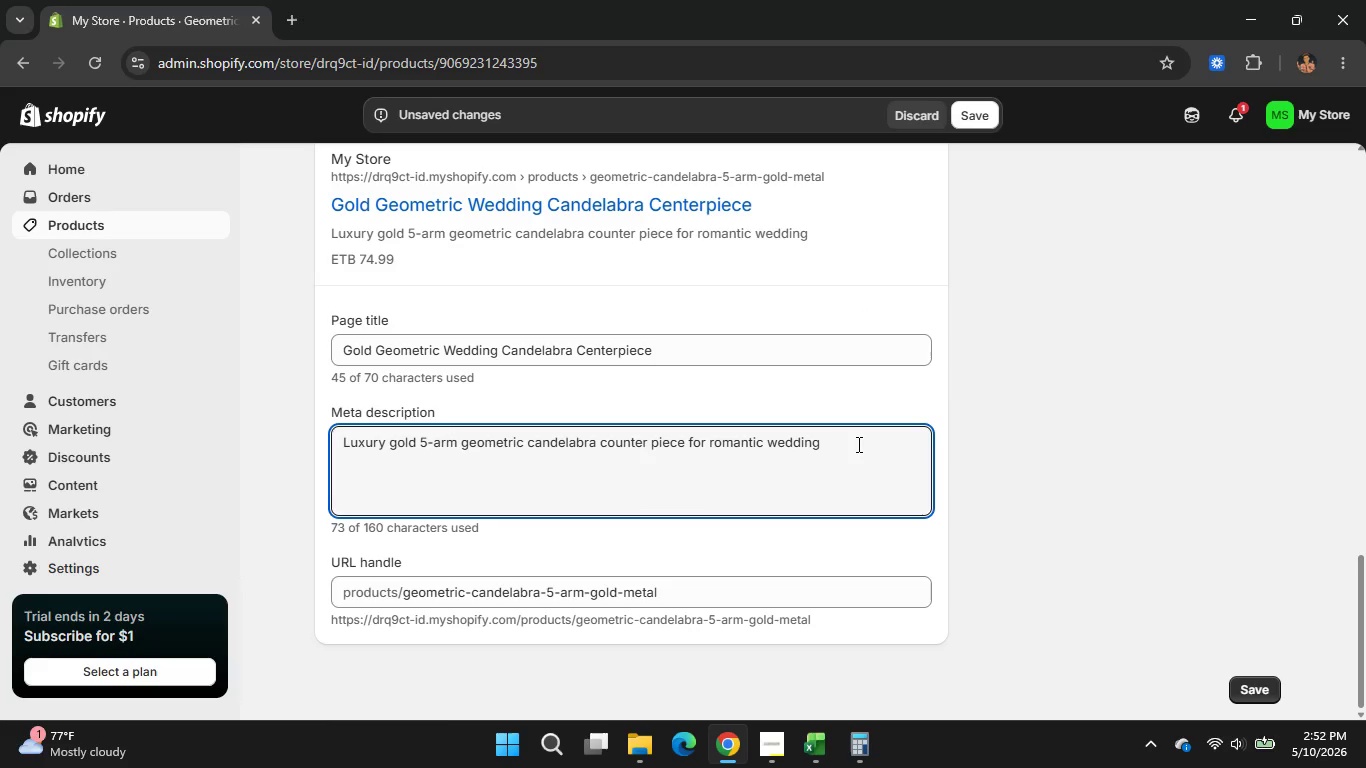 
wait(8.62)
 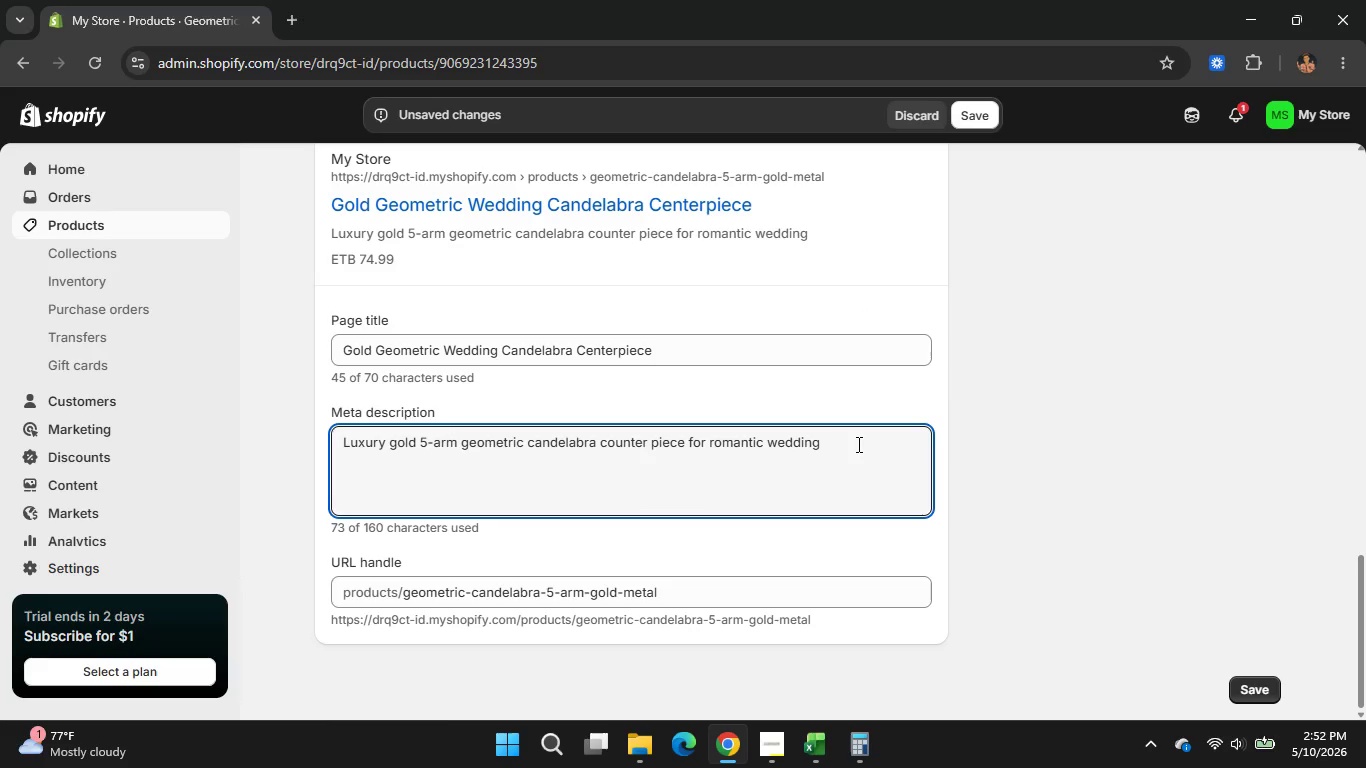 
type( receptions )
 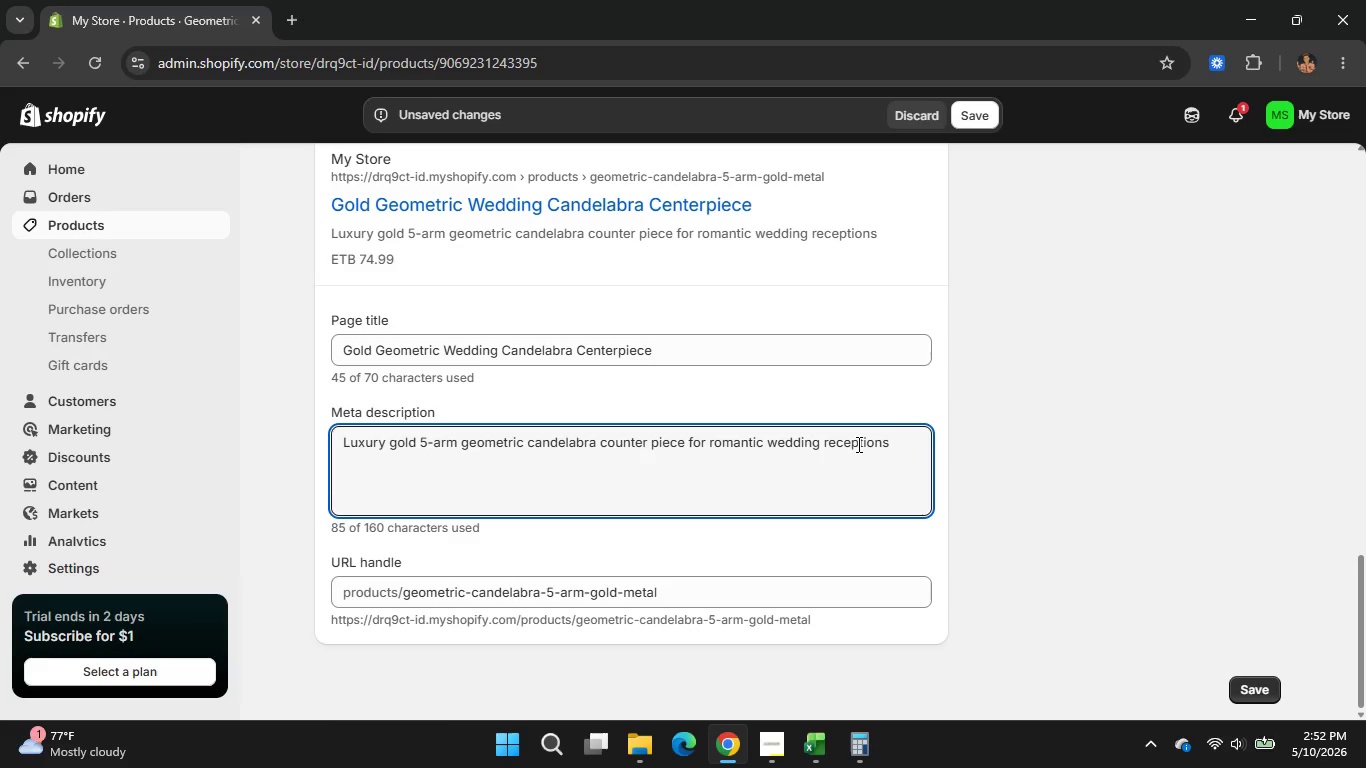 
wait(5.49)
 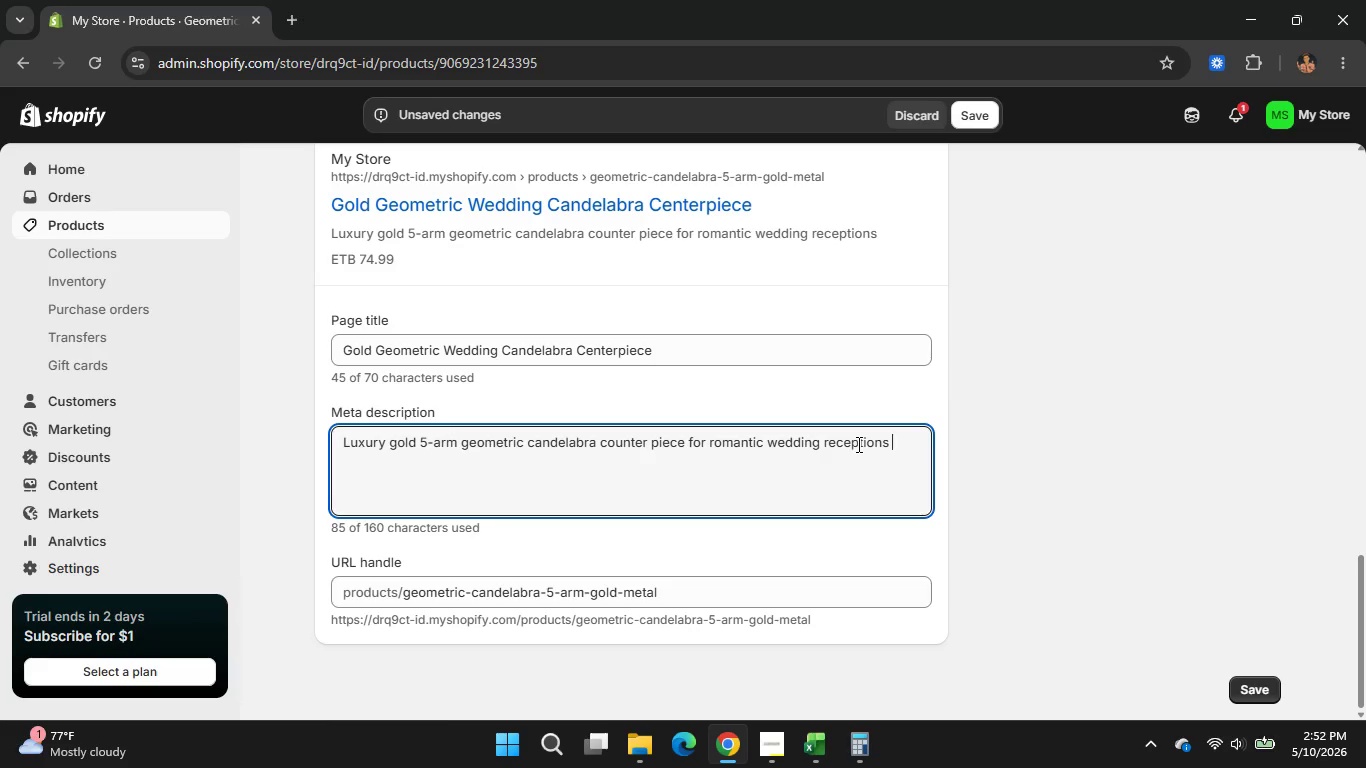 
type(and )
 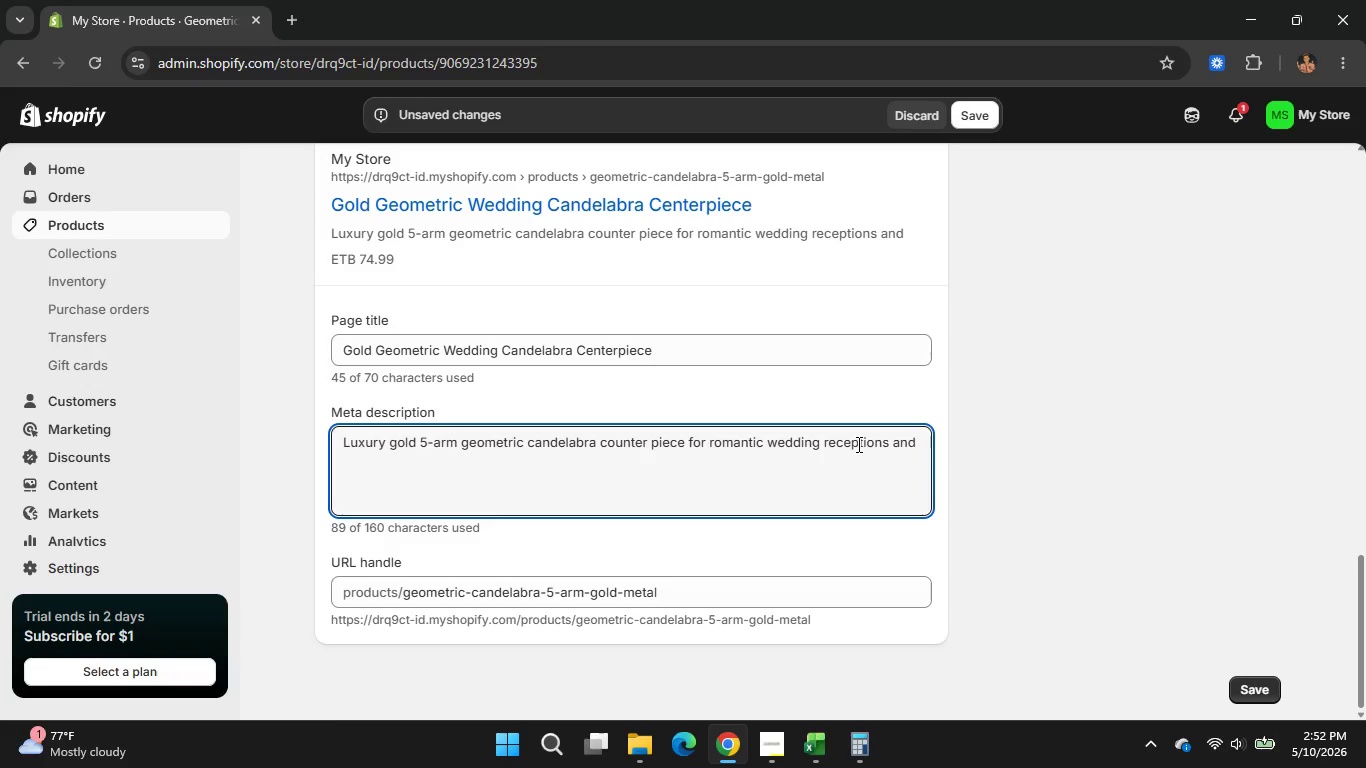 
wait(12.12)
 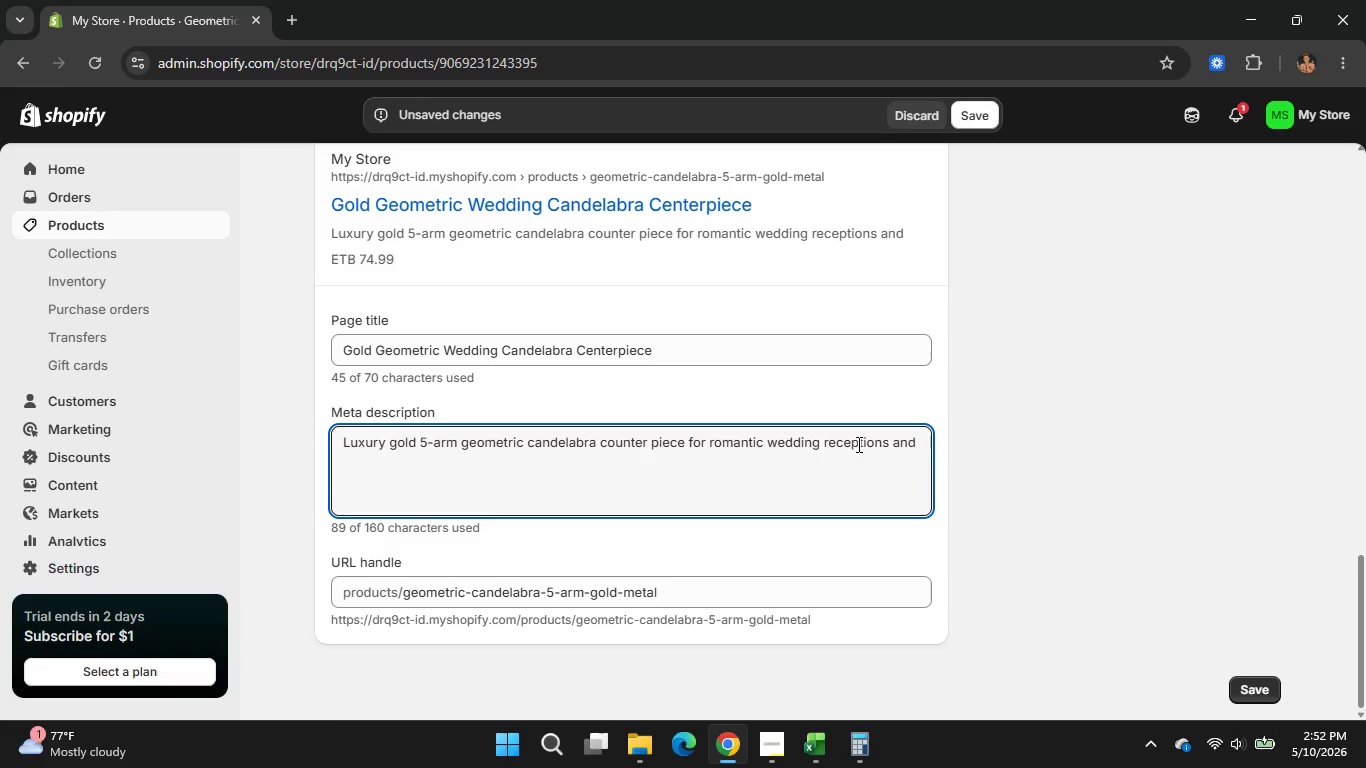 
type(elegant table )
 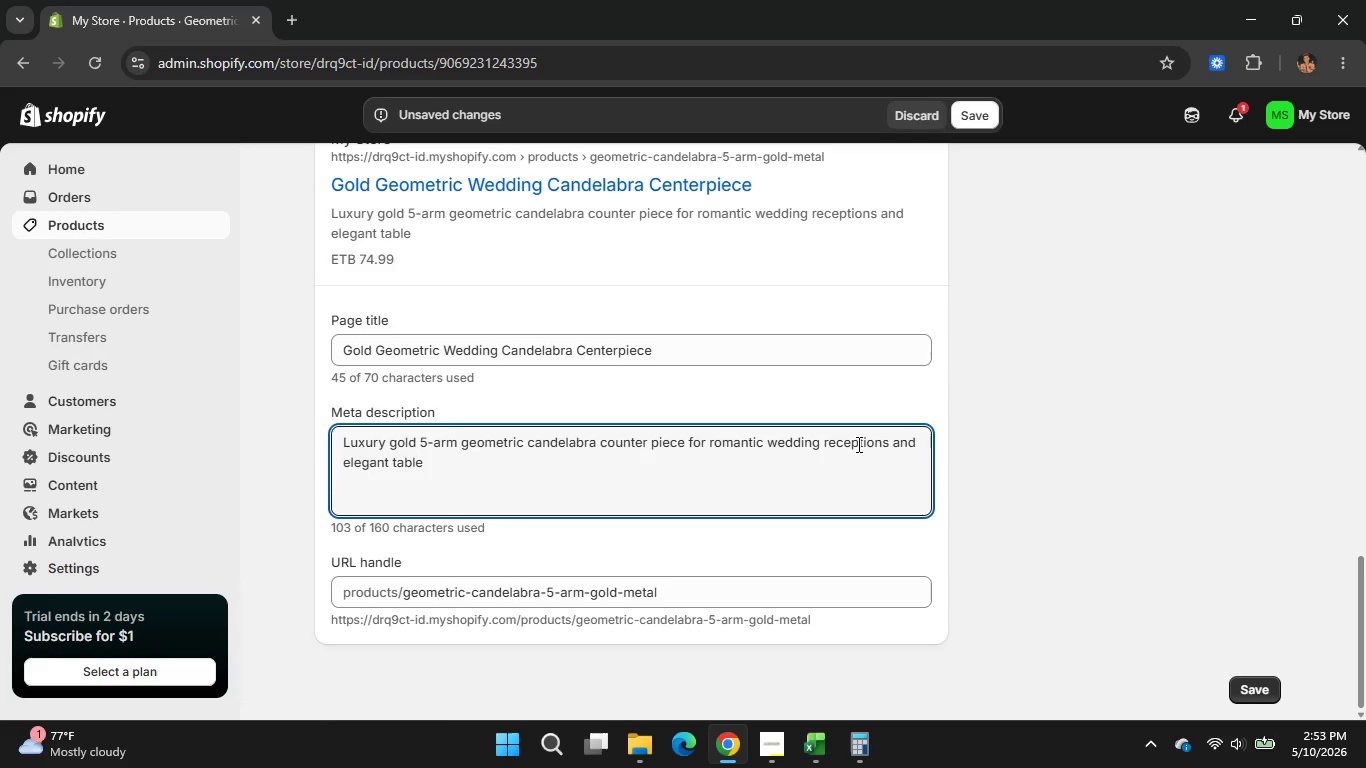 
wait(25.14)
 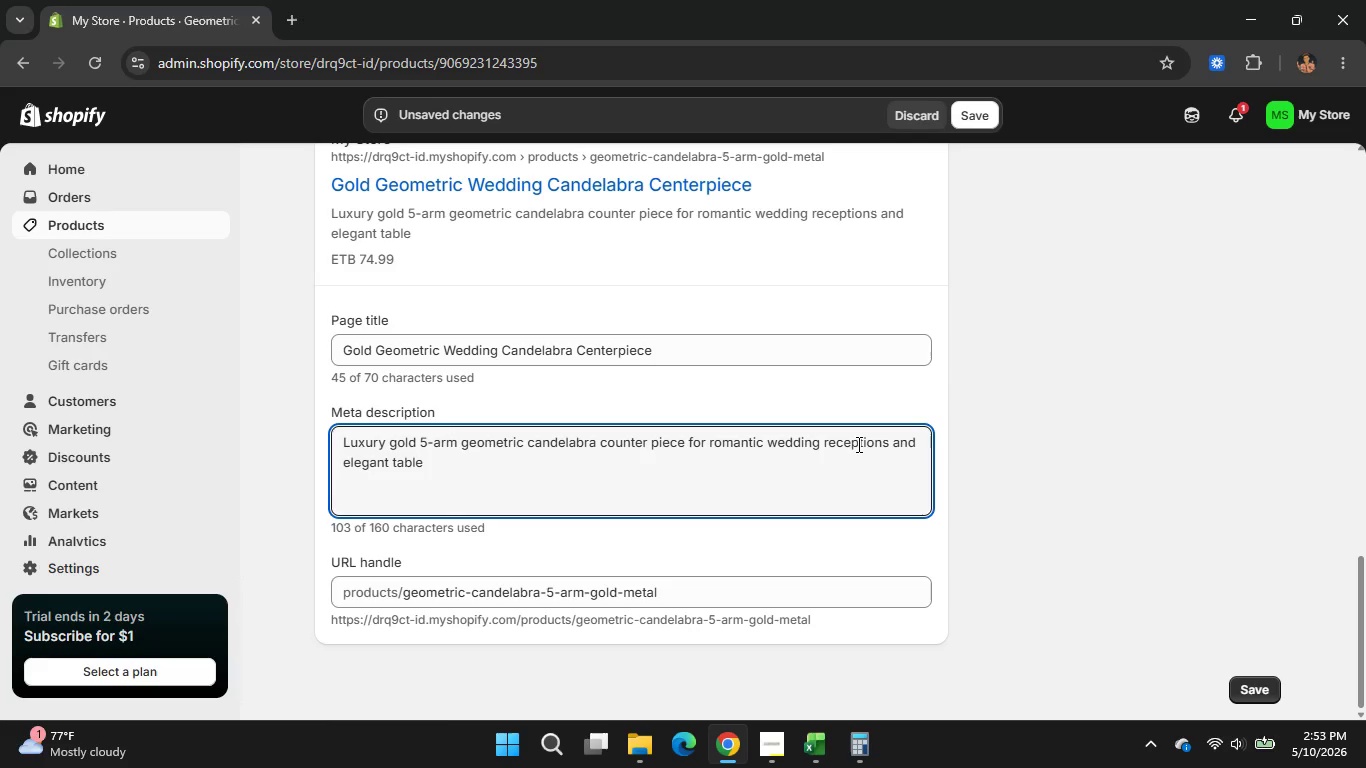 
key(Space)
 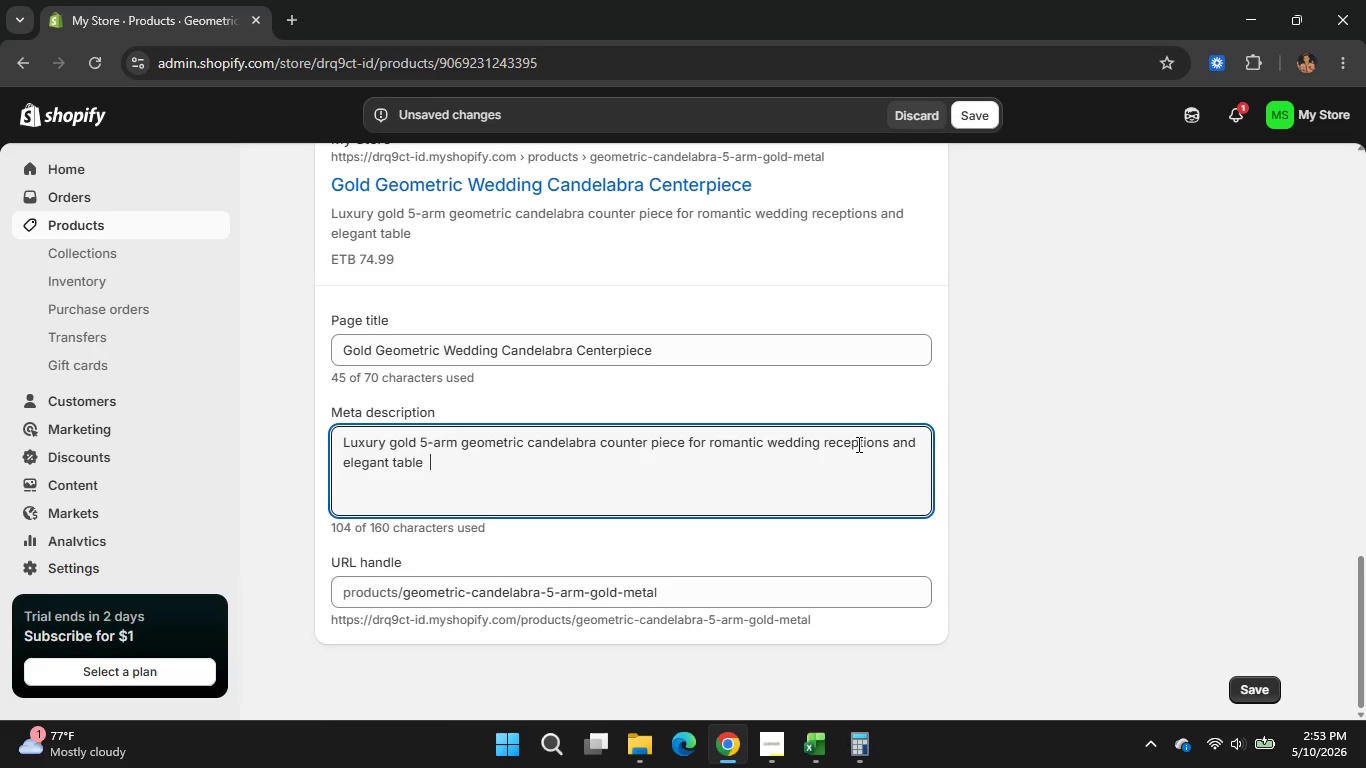 
hold_key(key=Backspace, duration=0.31)
 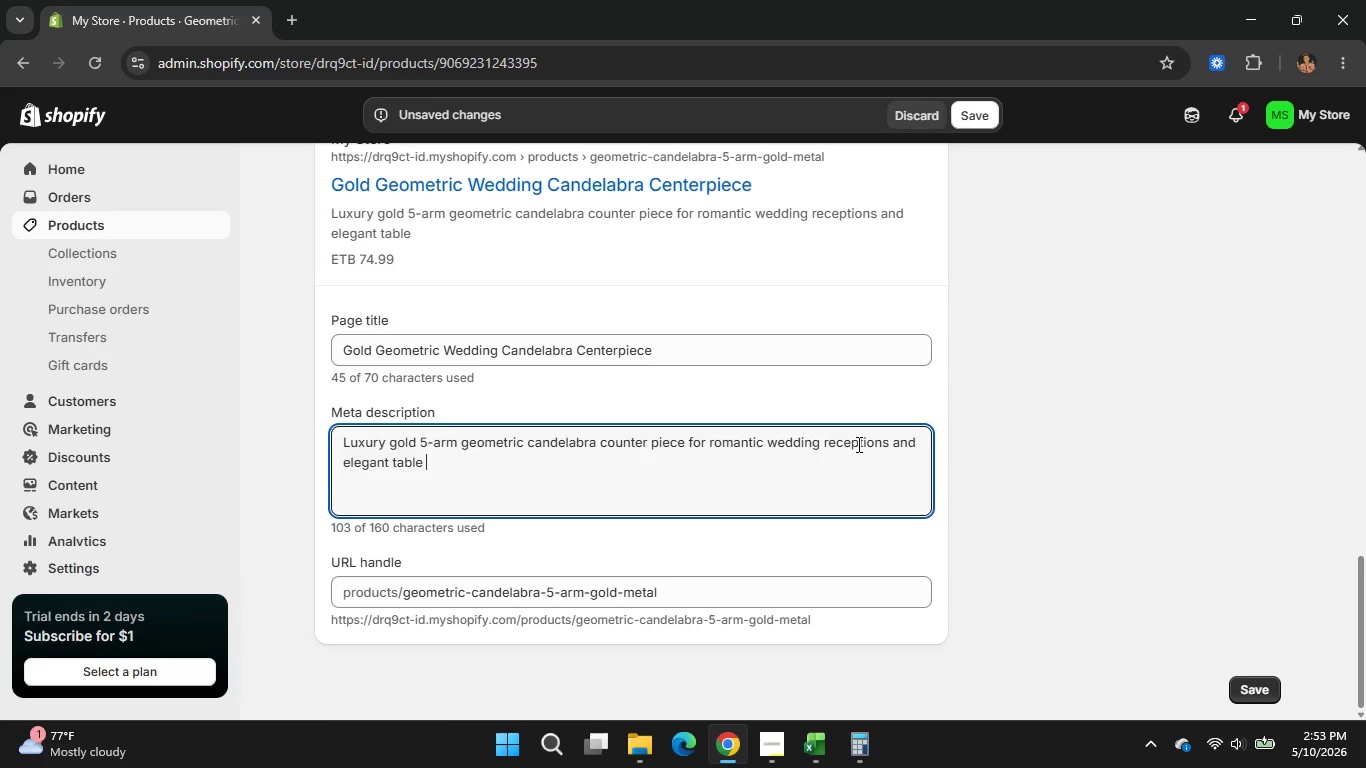 
type(secor)
key(Backspace)
key(Backspace)
key(Backspace)
key(Backspace)
key(Backspace)
type(decor.)
 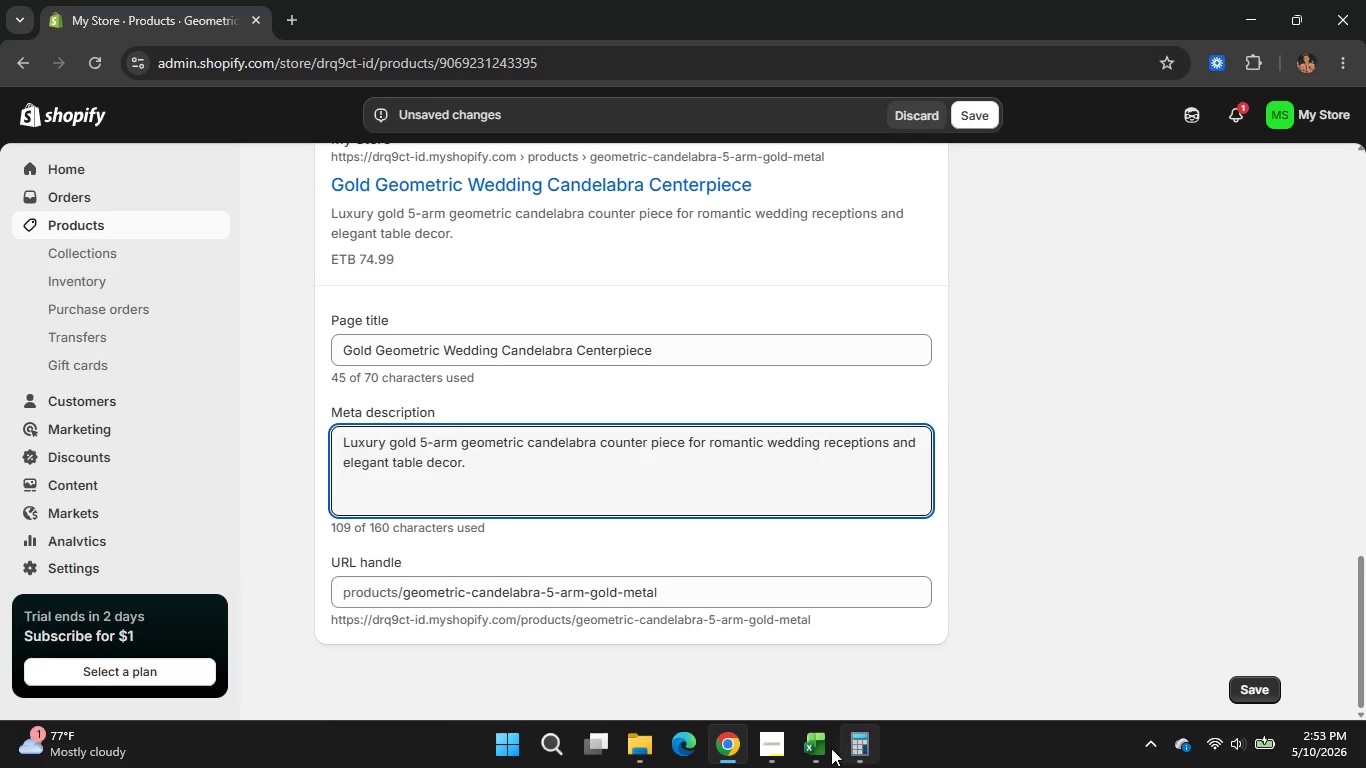 
left_click([778, 753])